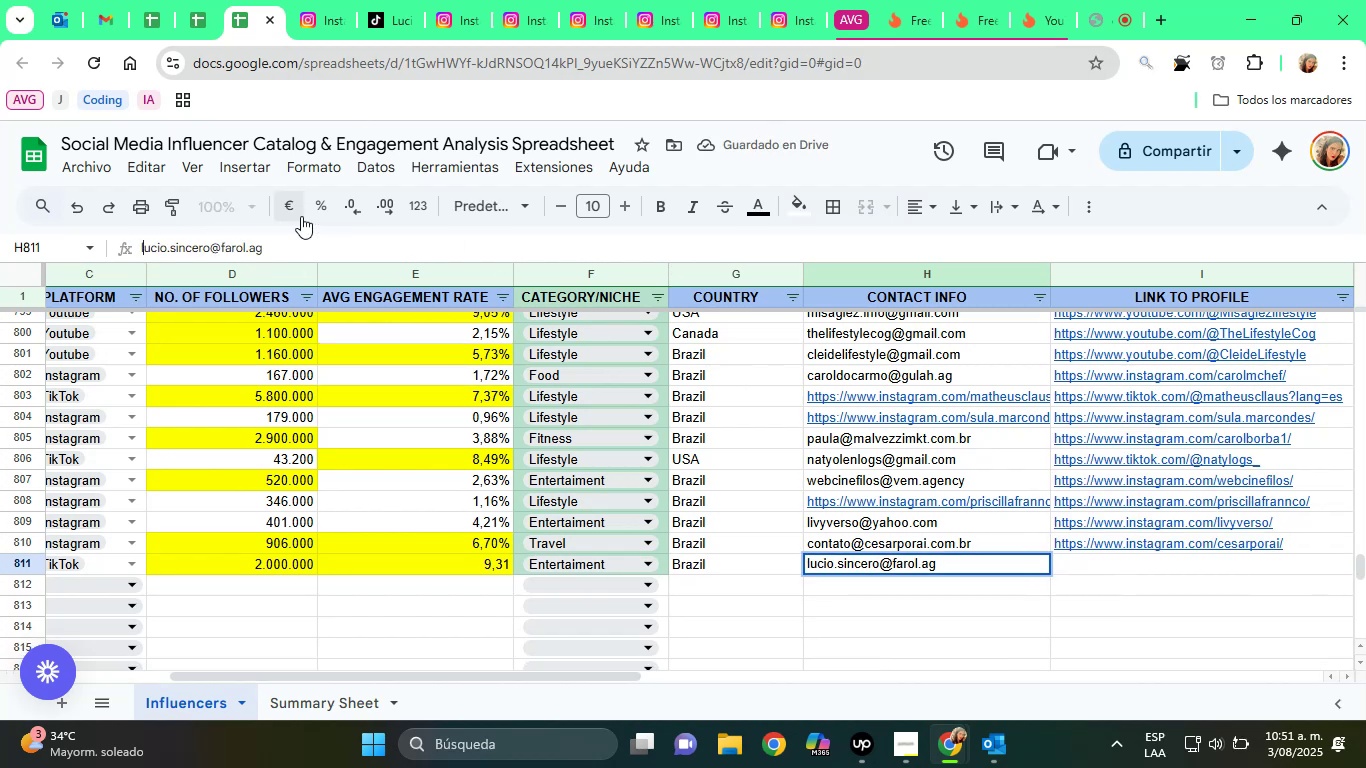 
key(Enter)
 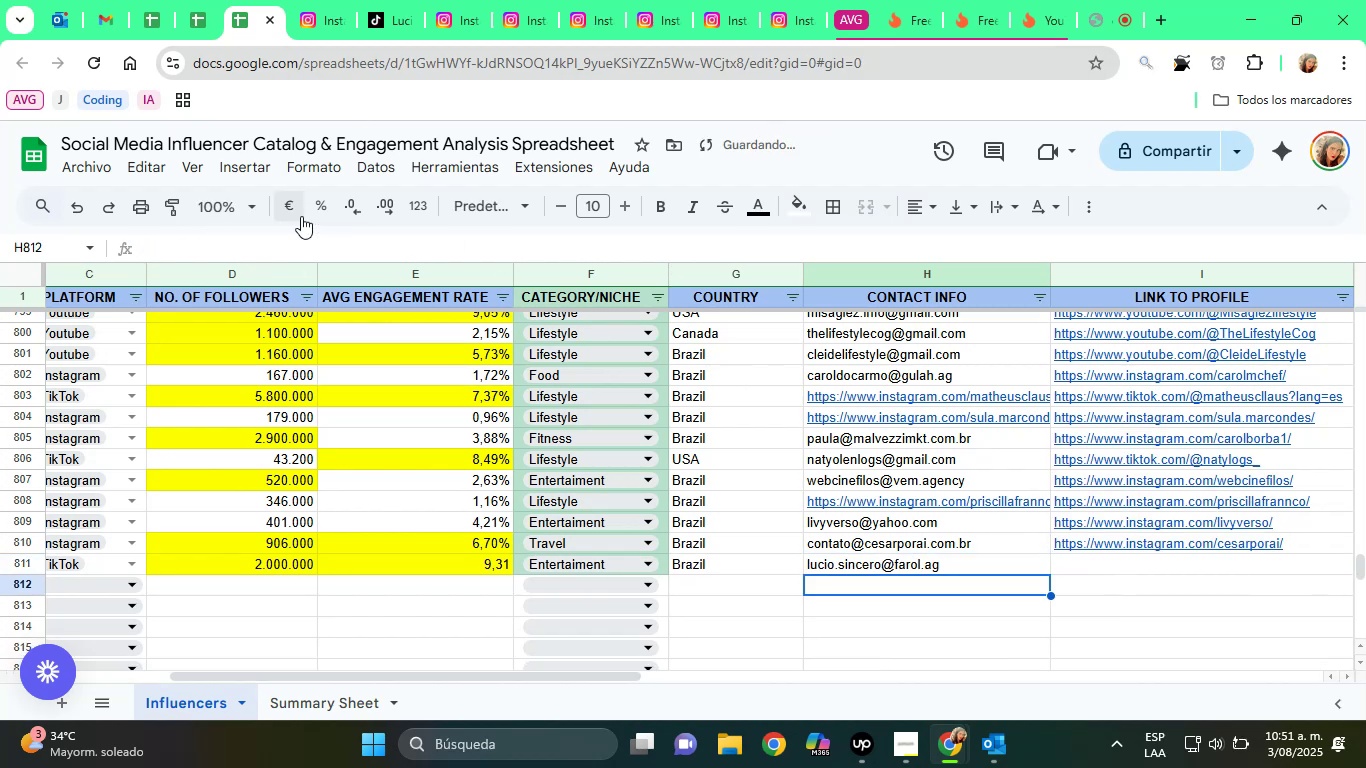 
key(ArrowUp)
 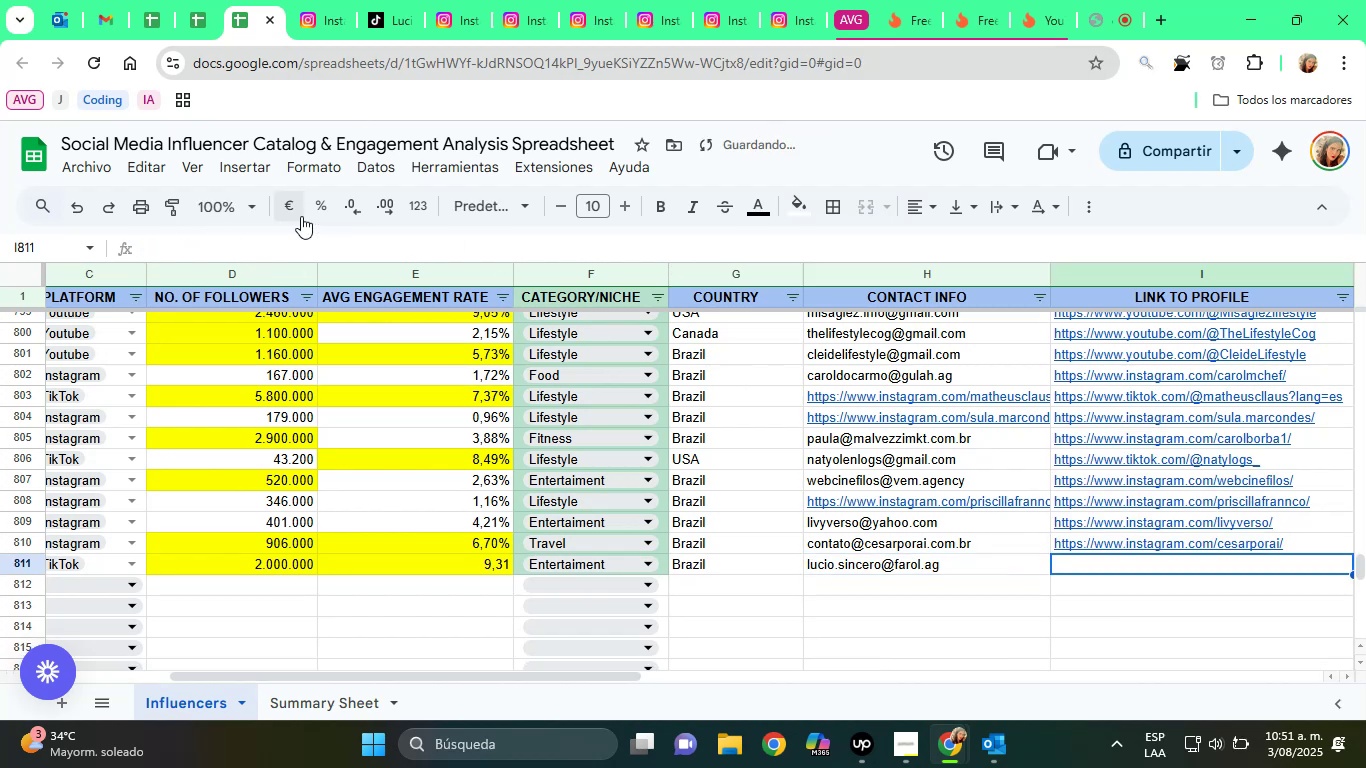 
key(ArrowRight)
 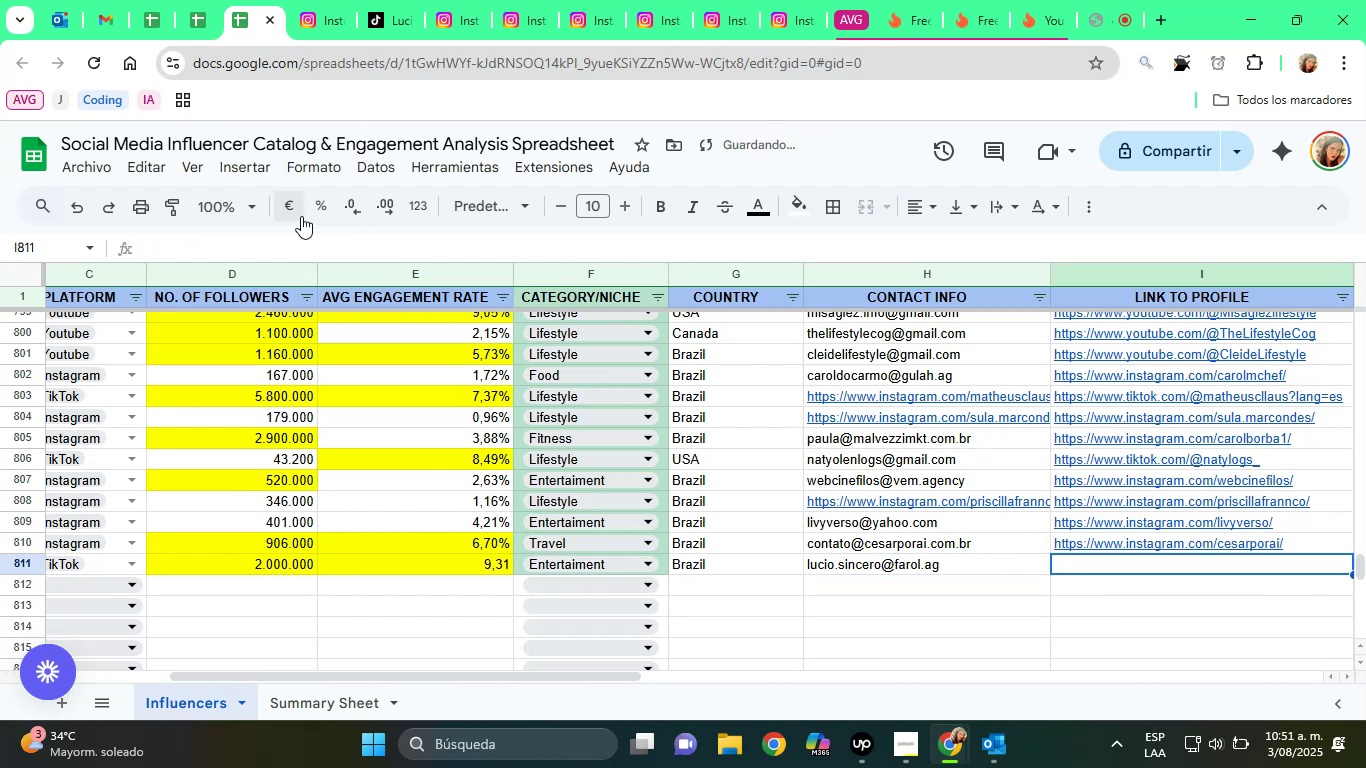 
key(ArrowRight)
 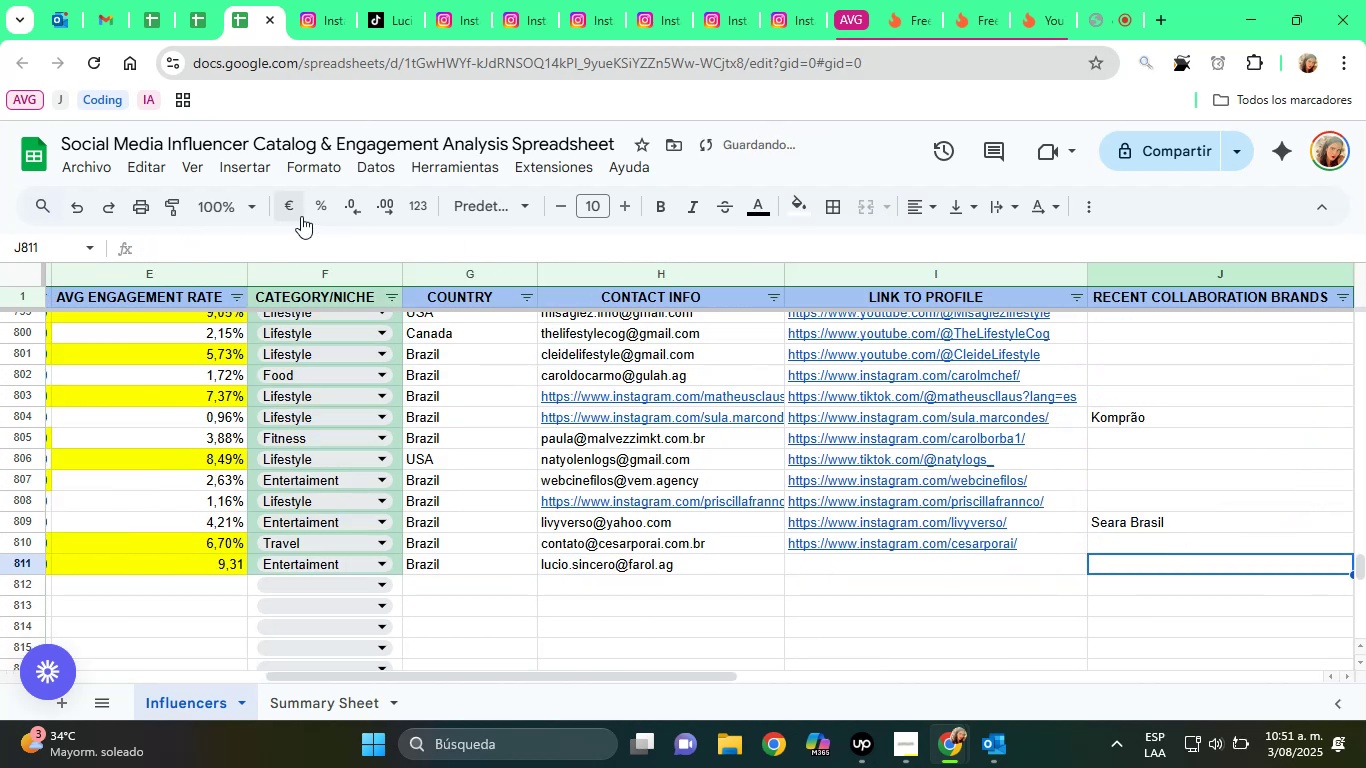 
key(ArrowLeft)
 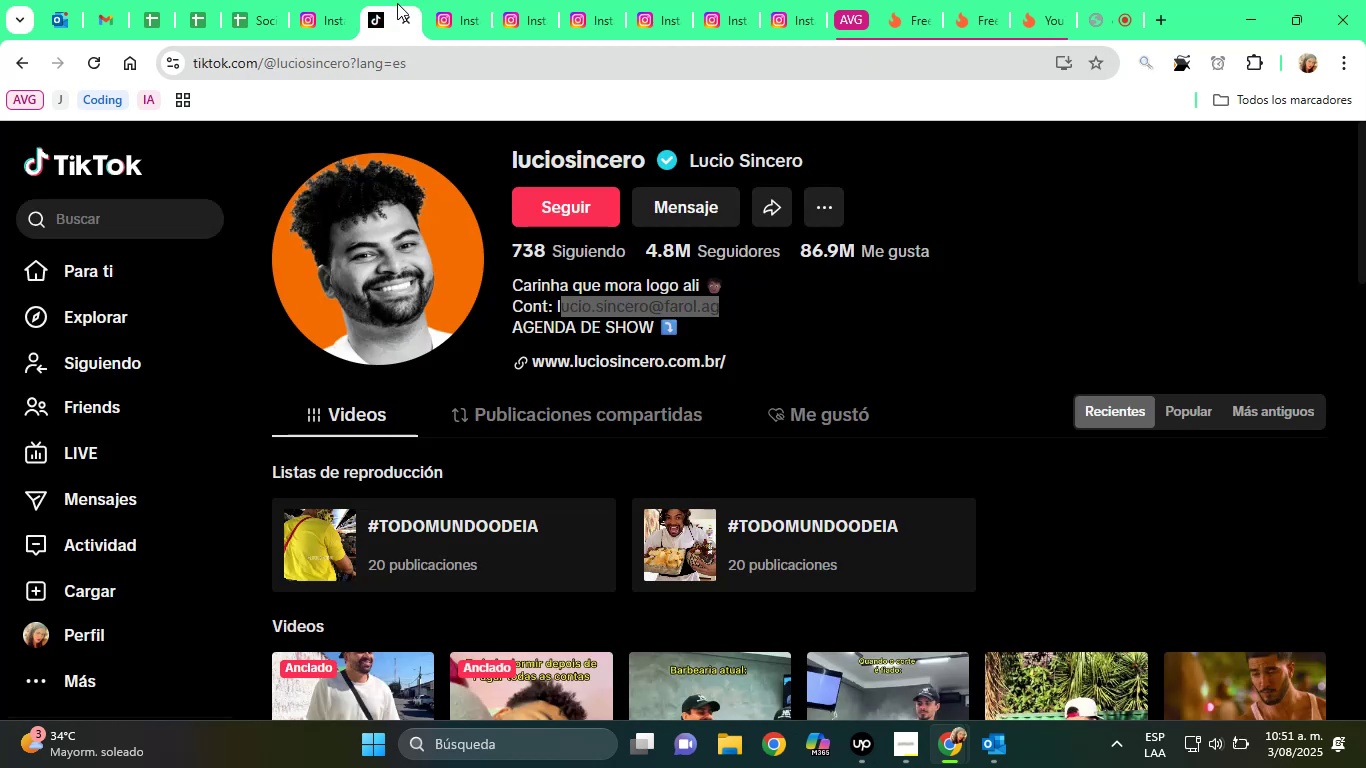 
double_click([341, 49])
 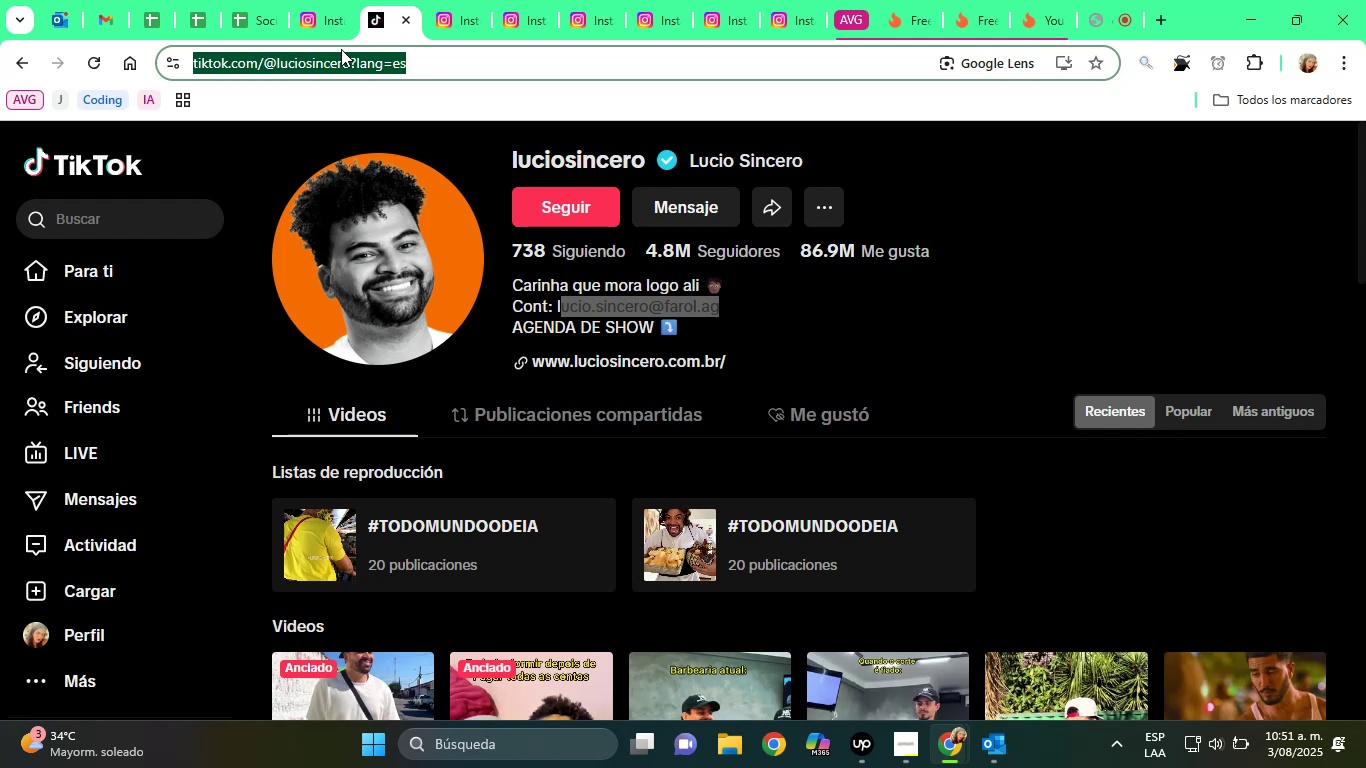 
key(Control+C)
 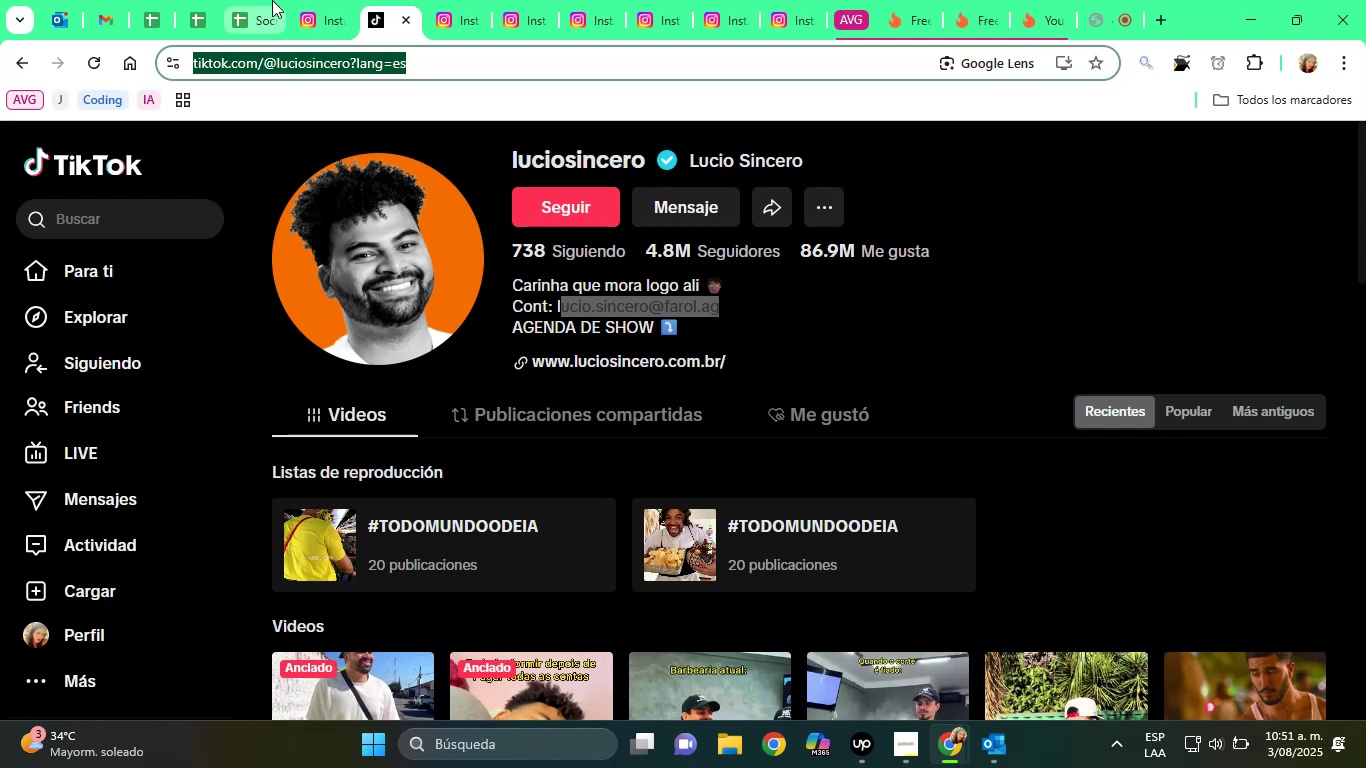 
left_click([271, 0])
 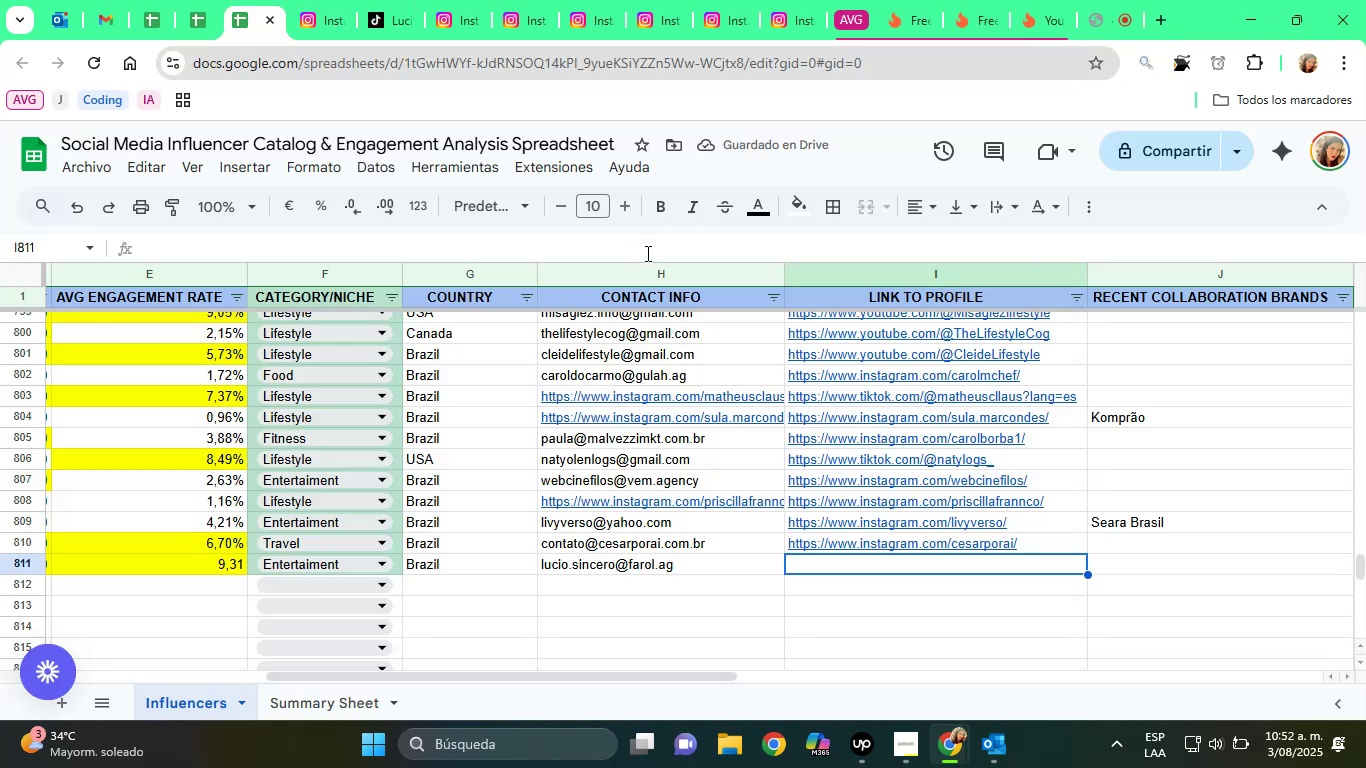 
key(Control+ControlLeft)
 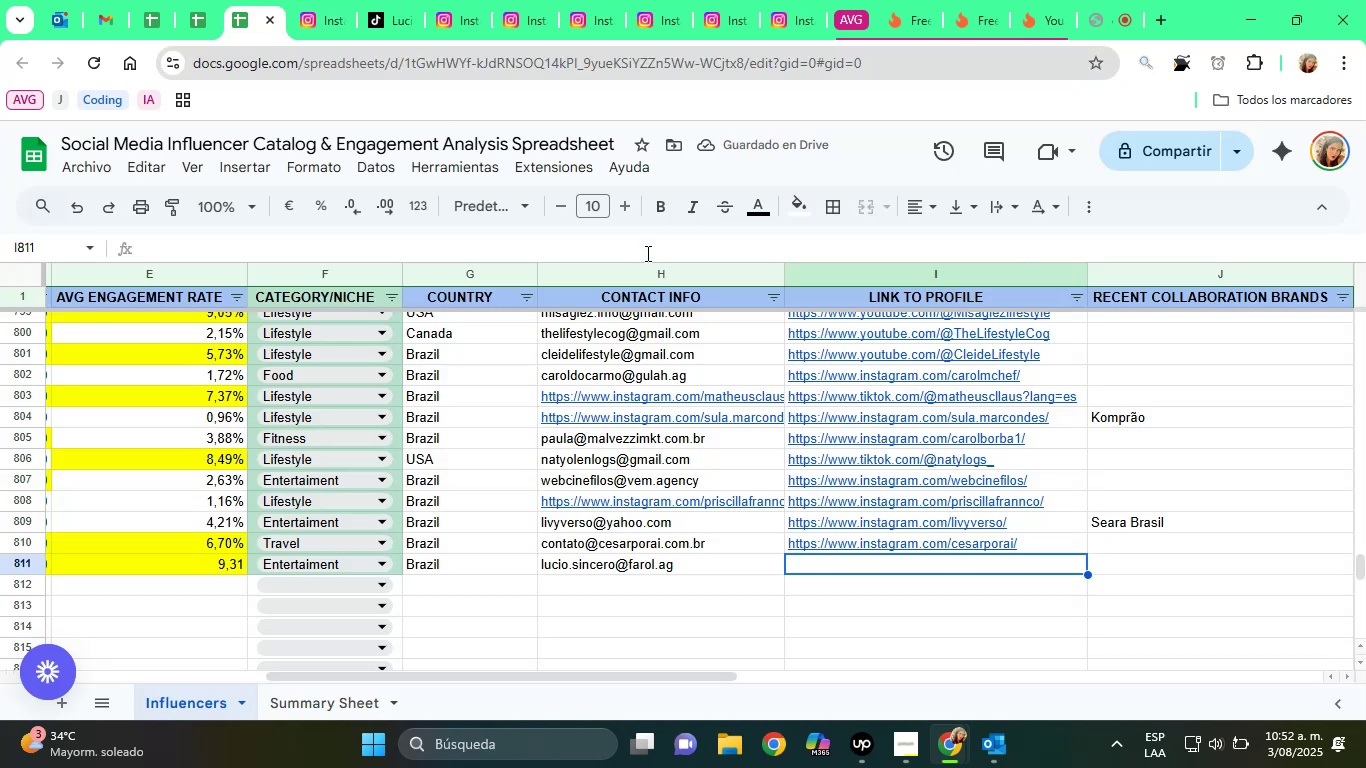 
key(Control+V)
 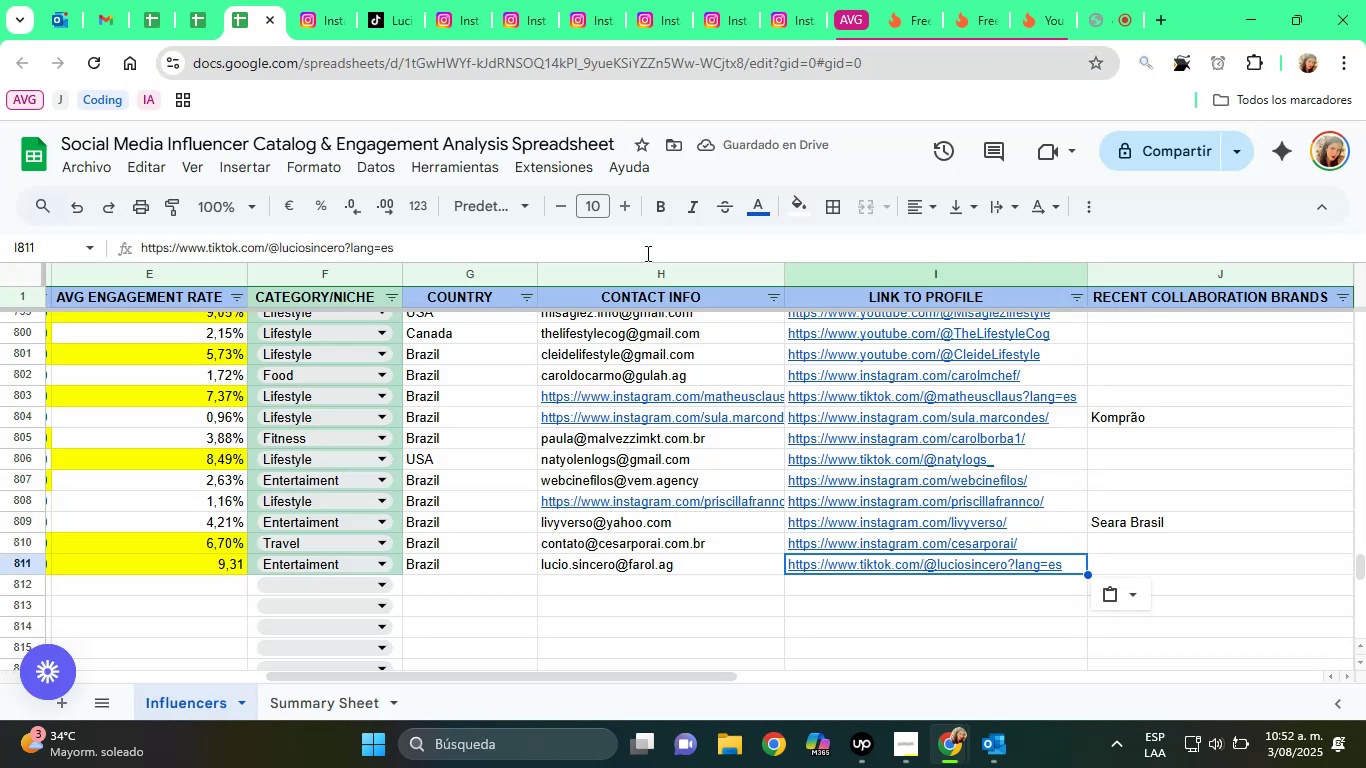 
wait(10.05)
 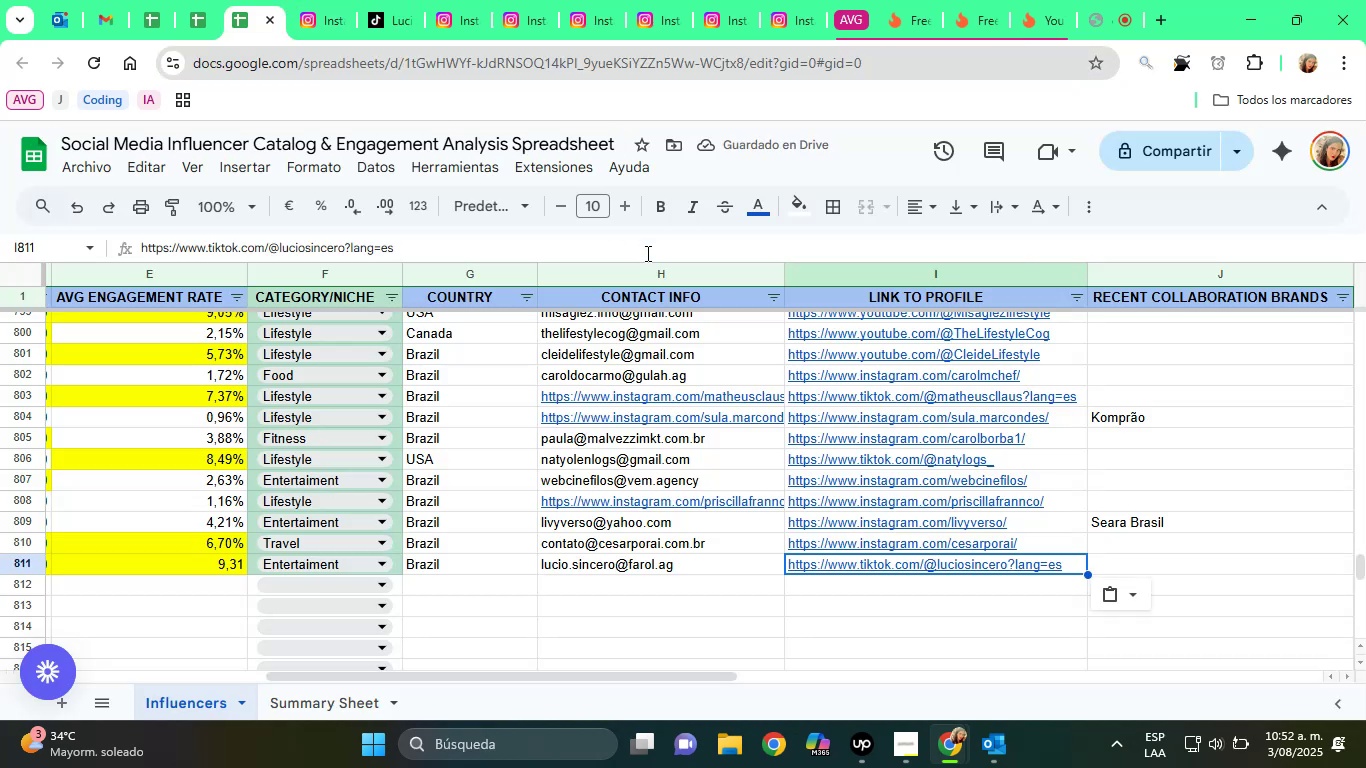 
key(ArrowRight)
 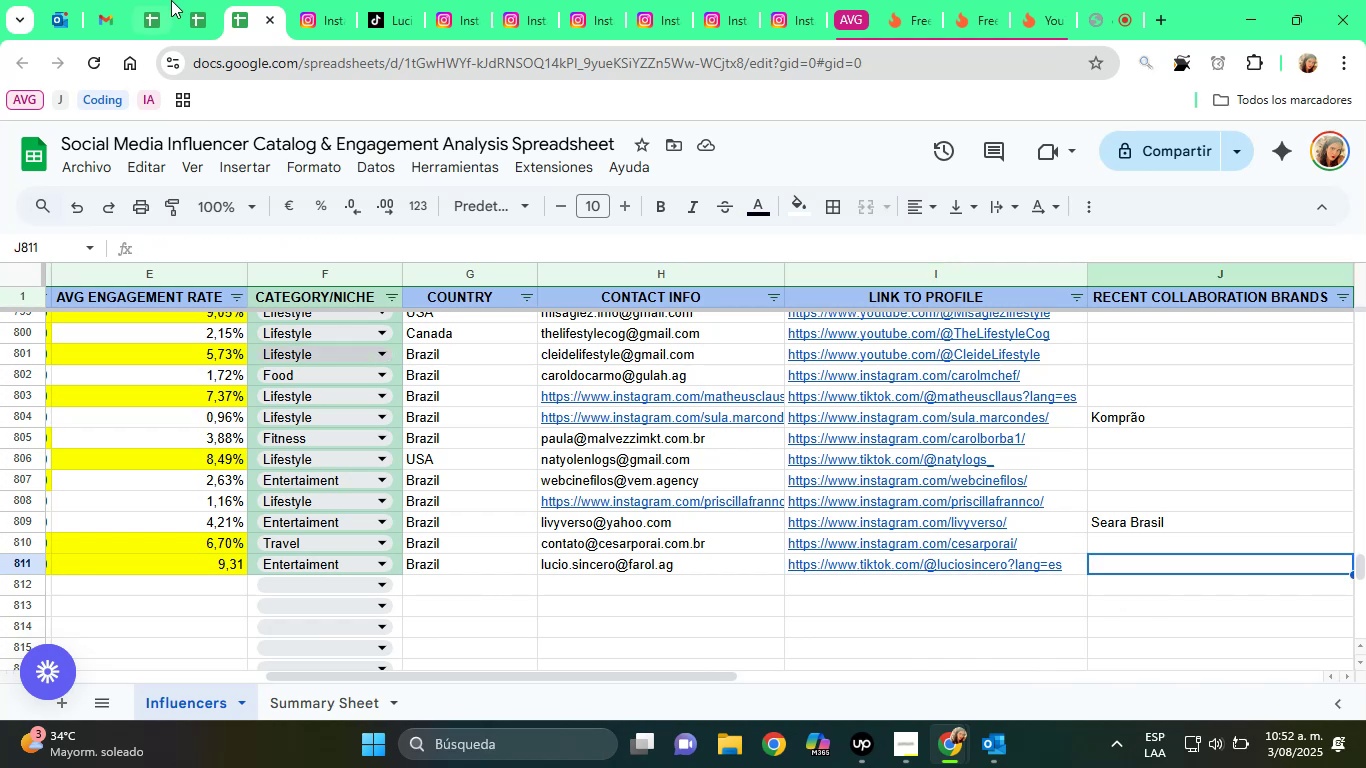 
left_click([396, 0])
 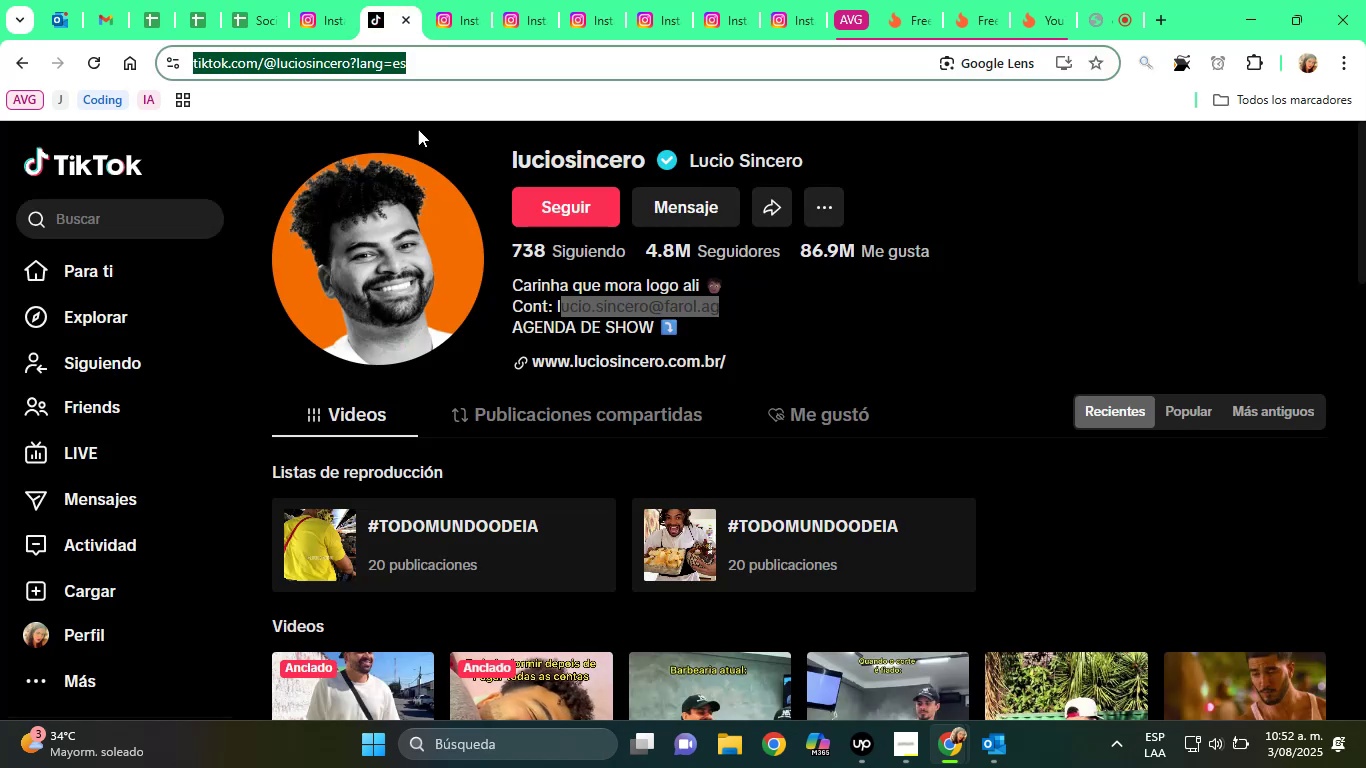 
scroll: coordinate [606, 330], scroll_direction: down, amount: 4.0
 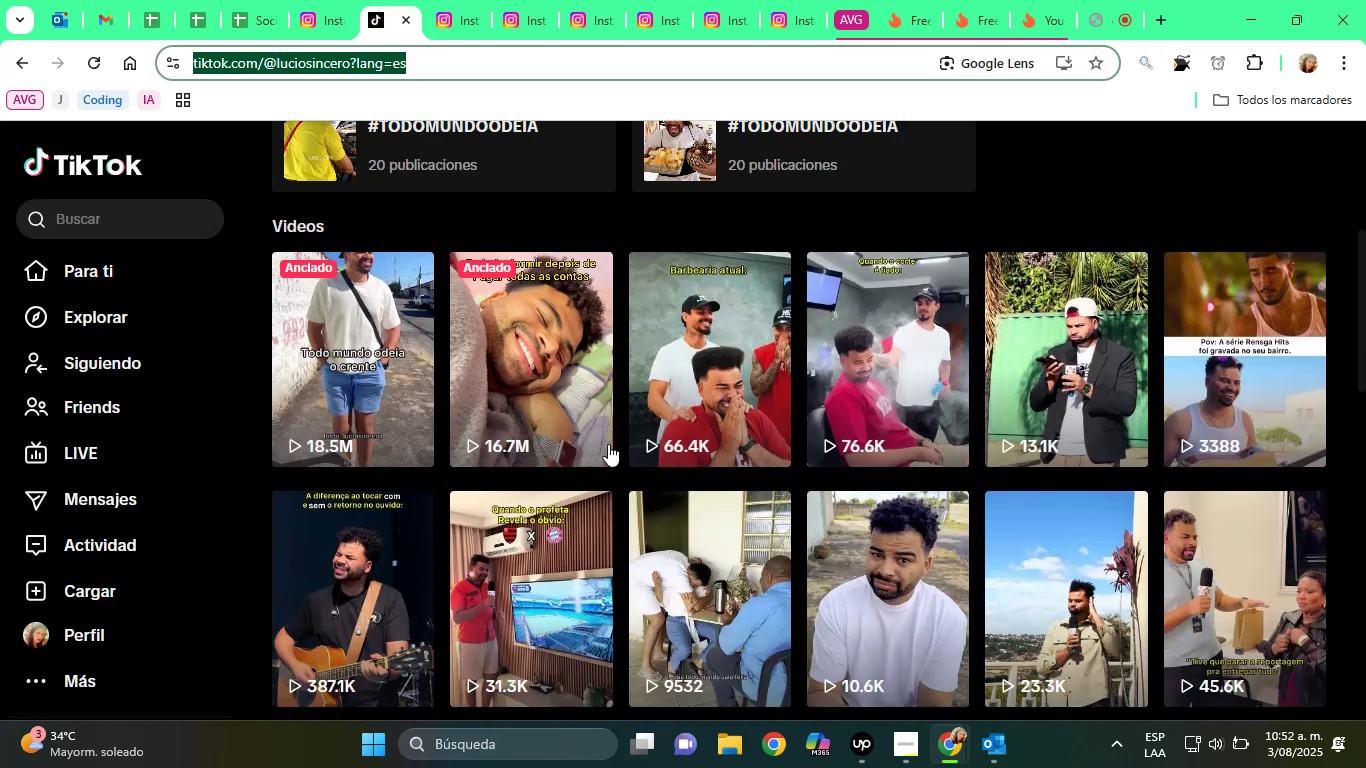 
mouse_move([1356, 750])
 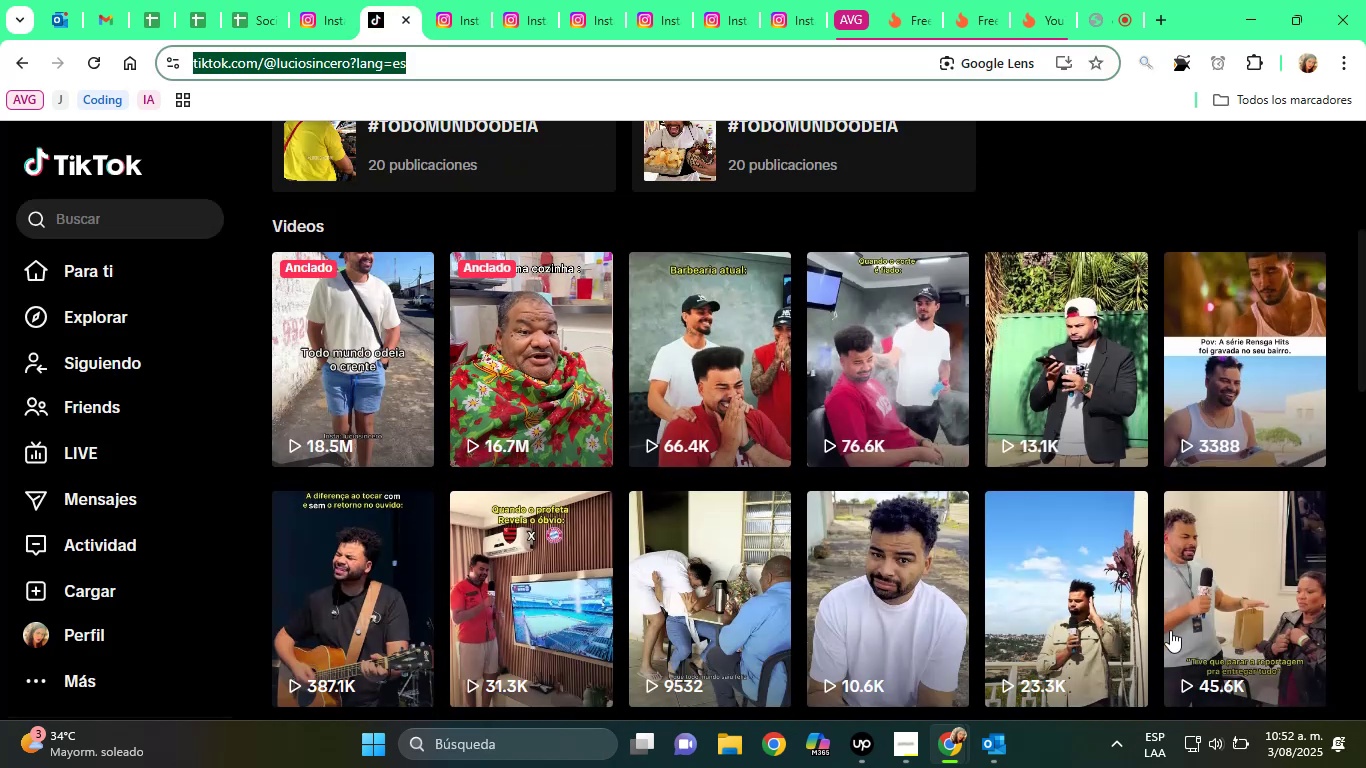 
scroll: coordinate [976, 523], scroll_direction: down, amount: 8.0
 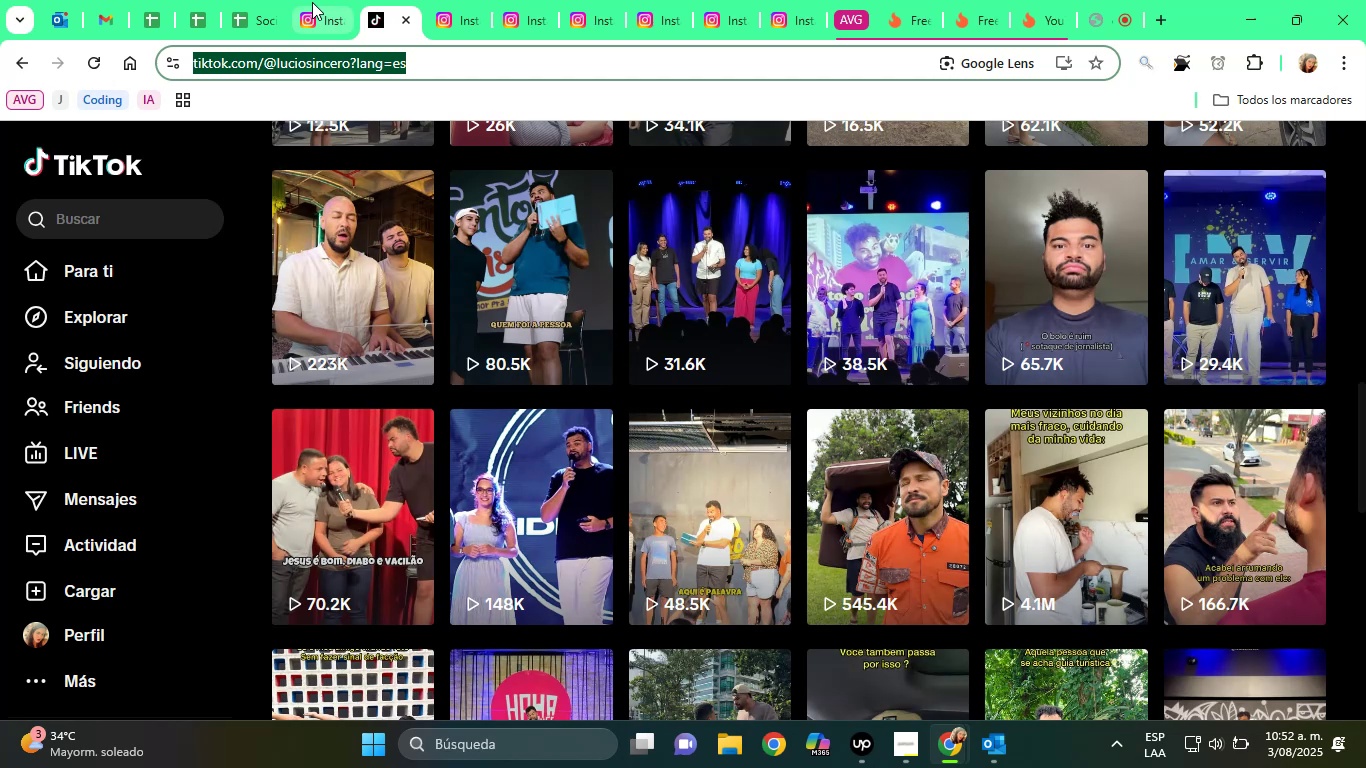 
left_click([257, 0])
 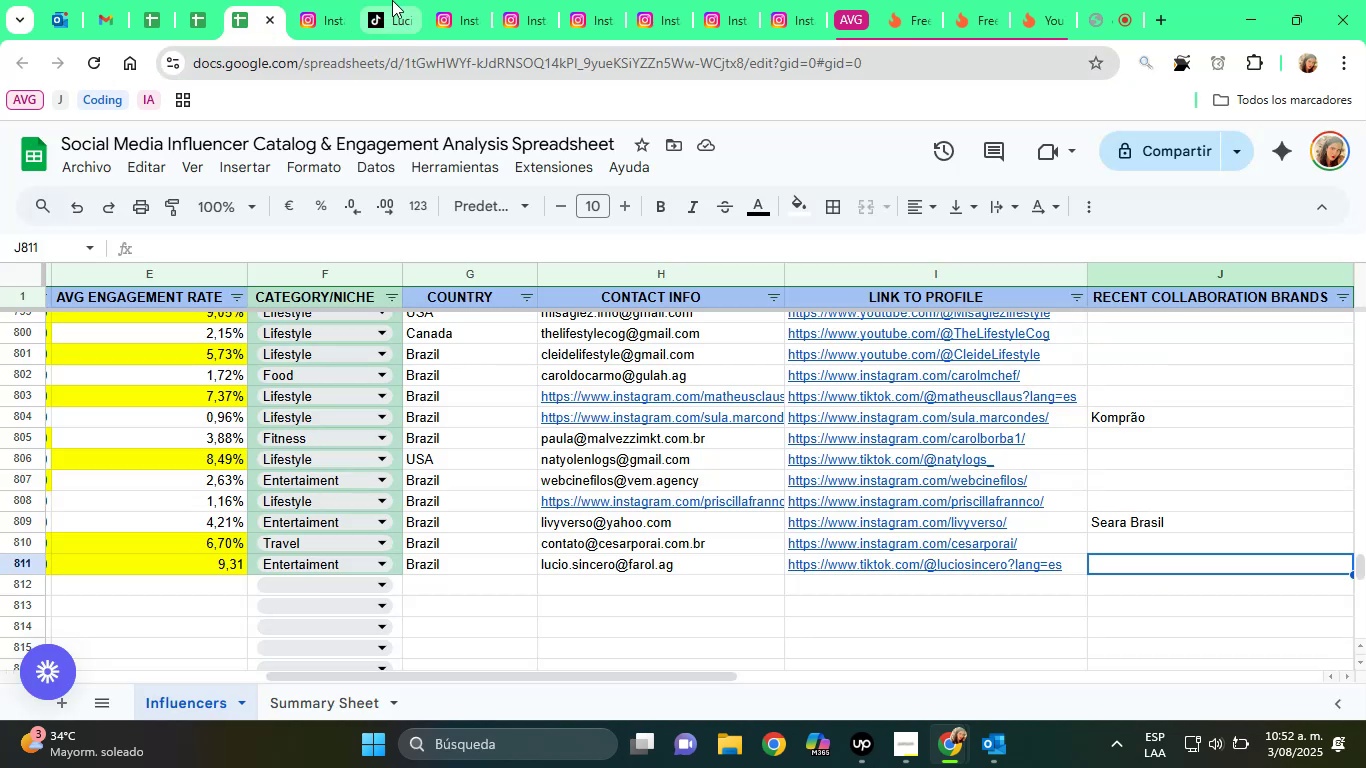 
left_click([394, 0])
 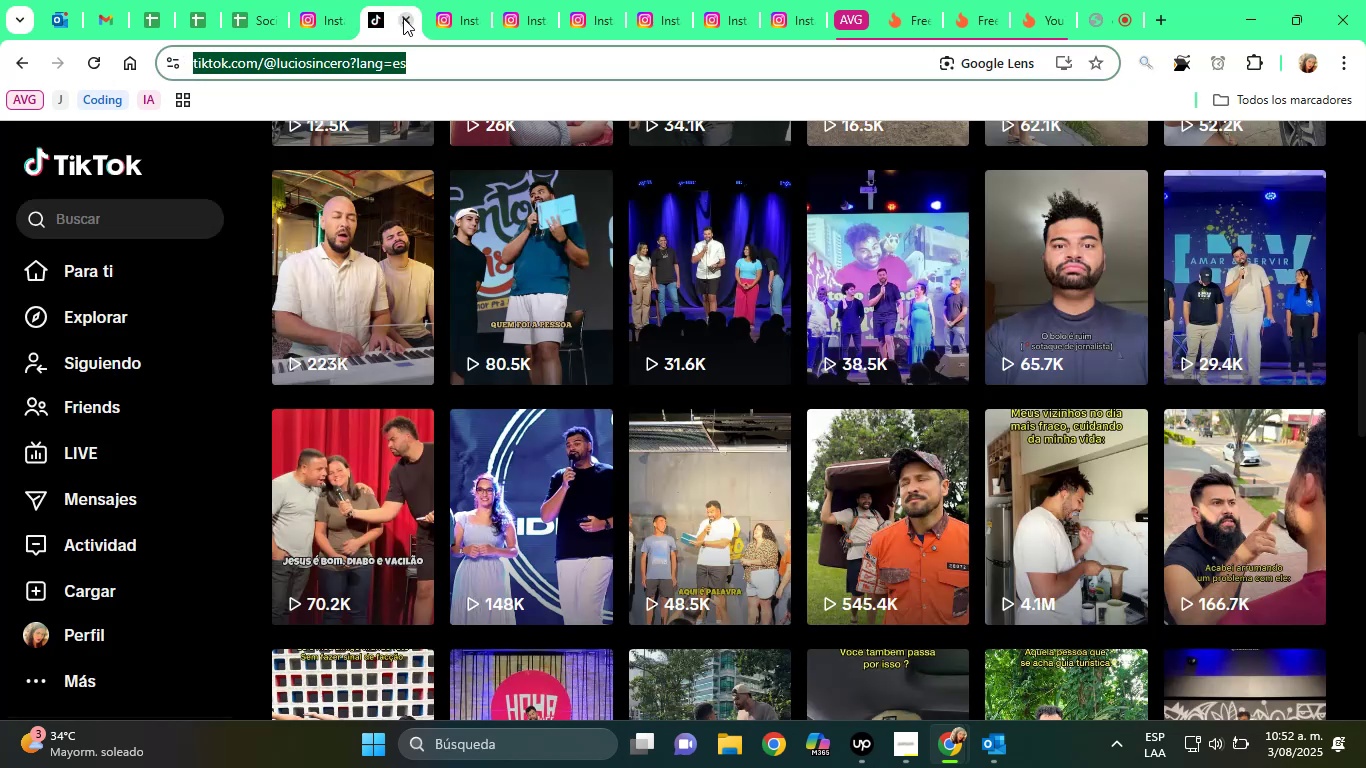 
left_click([403, 18])
 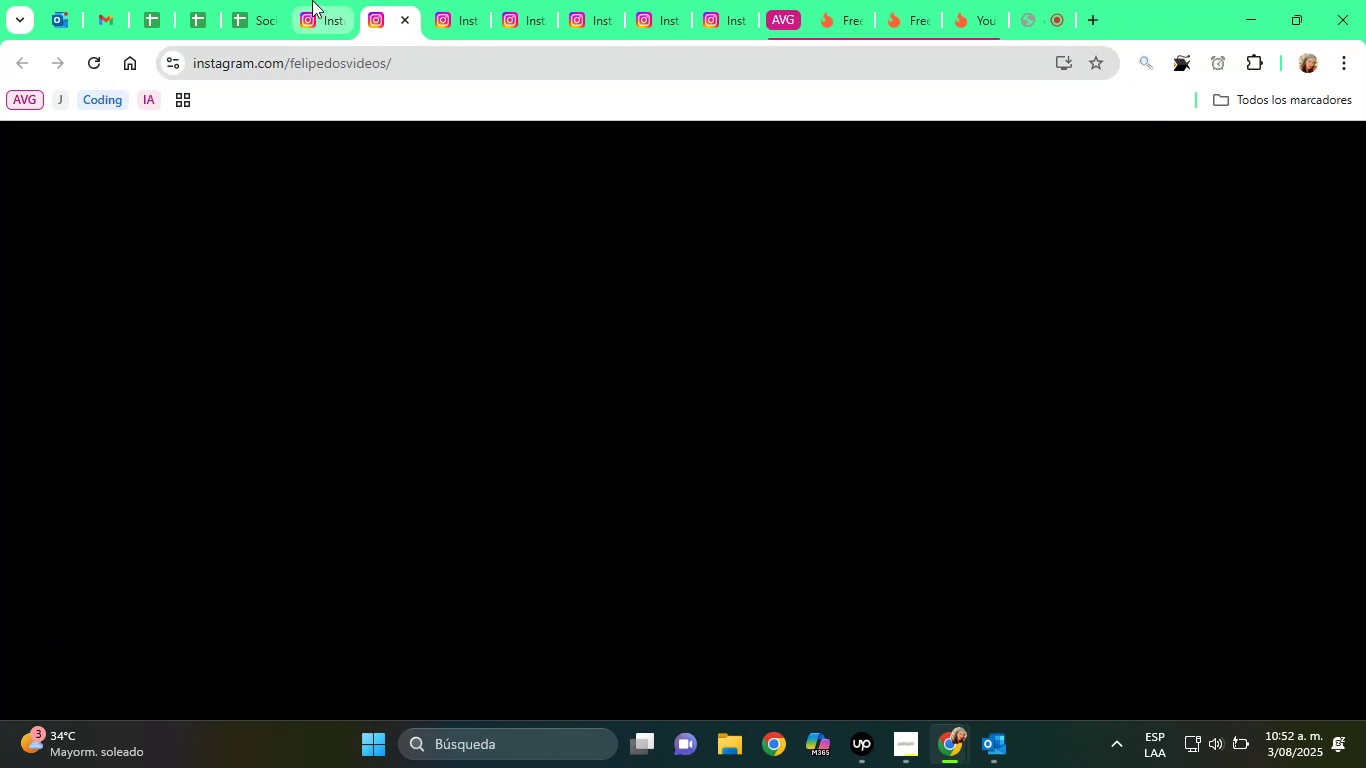 
left_click([312, 0])
 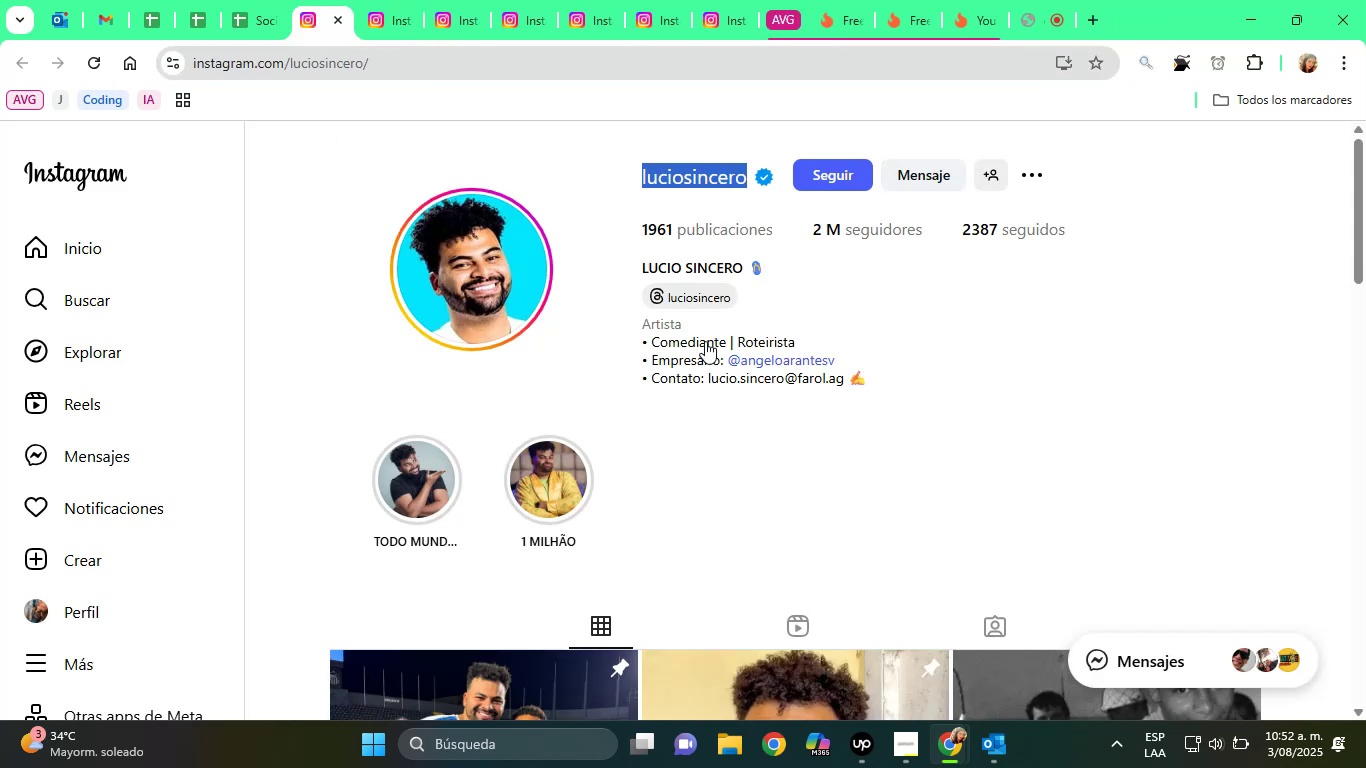 
scroll: coordinate [737, 375], scroll_direction: down, amount: 8.0
 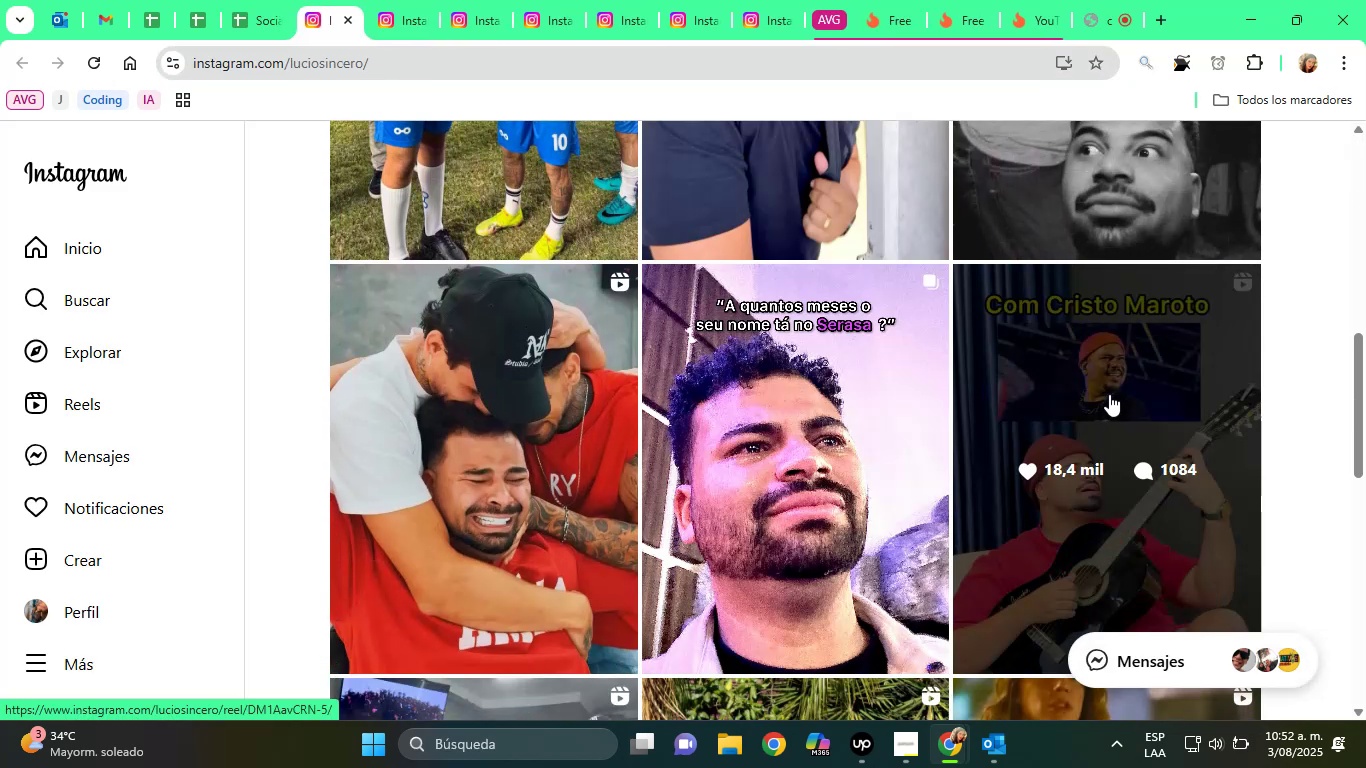 
left_click([461, 374])
 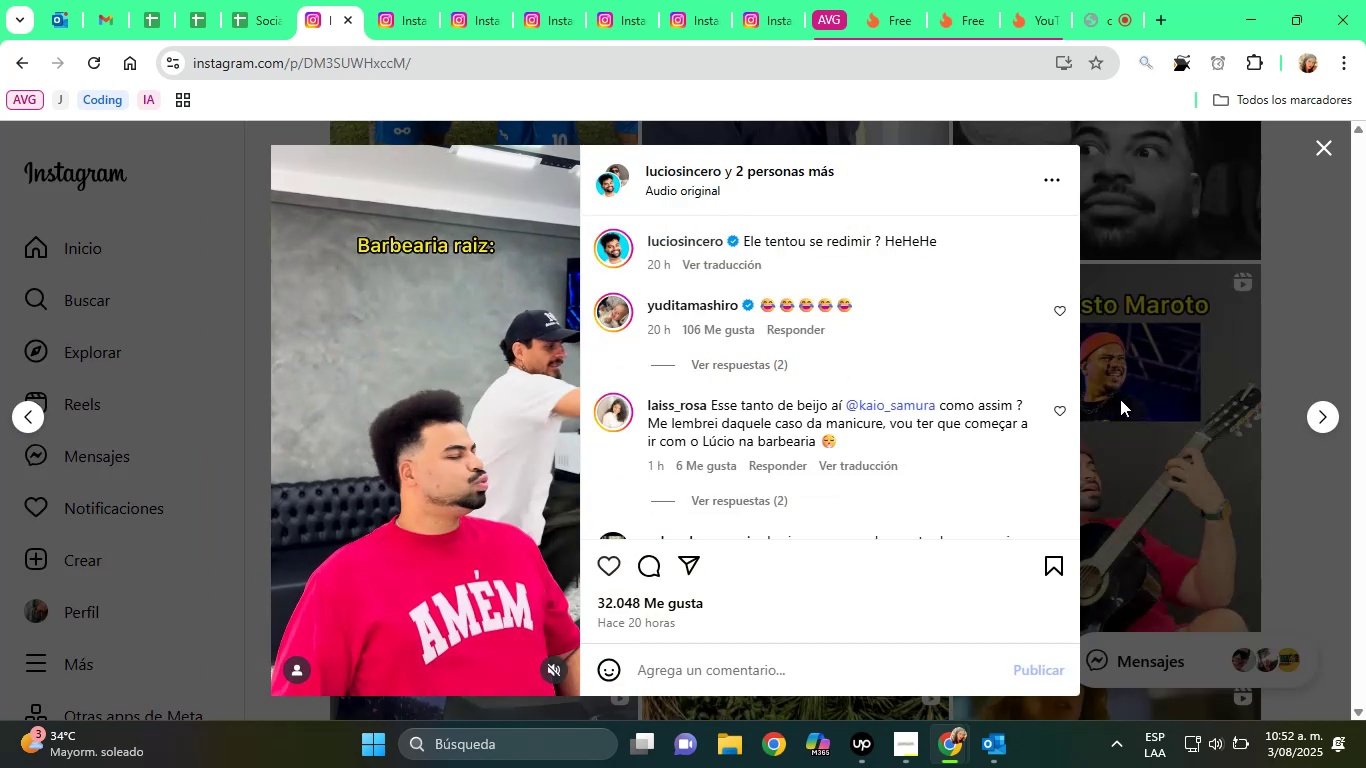 
left_click([1120, 400])
 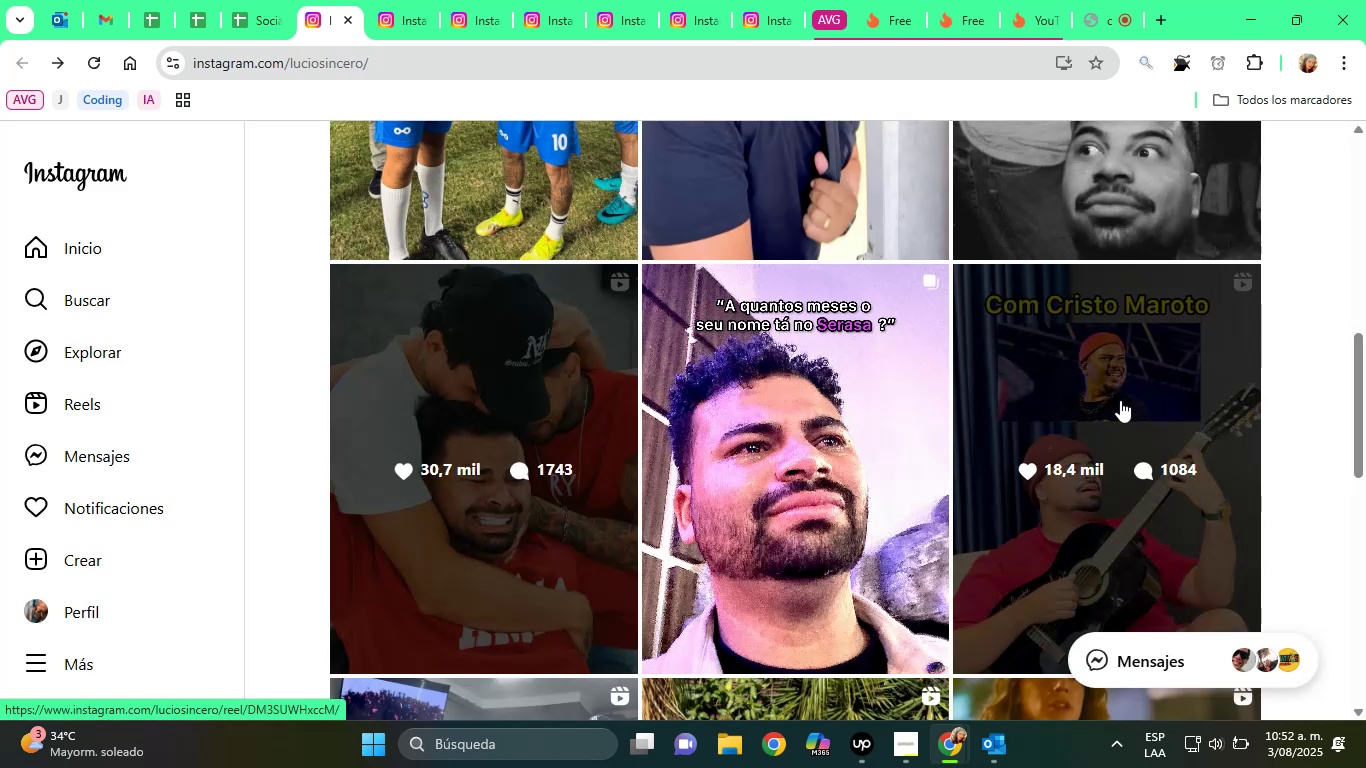 
left_click([1118, 395])
 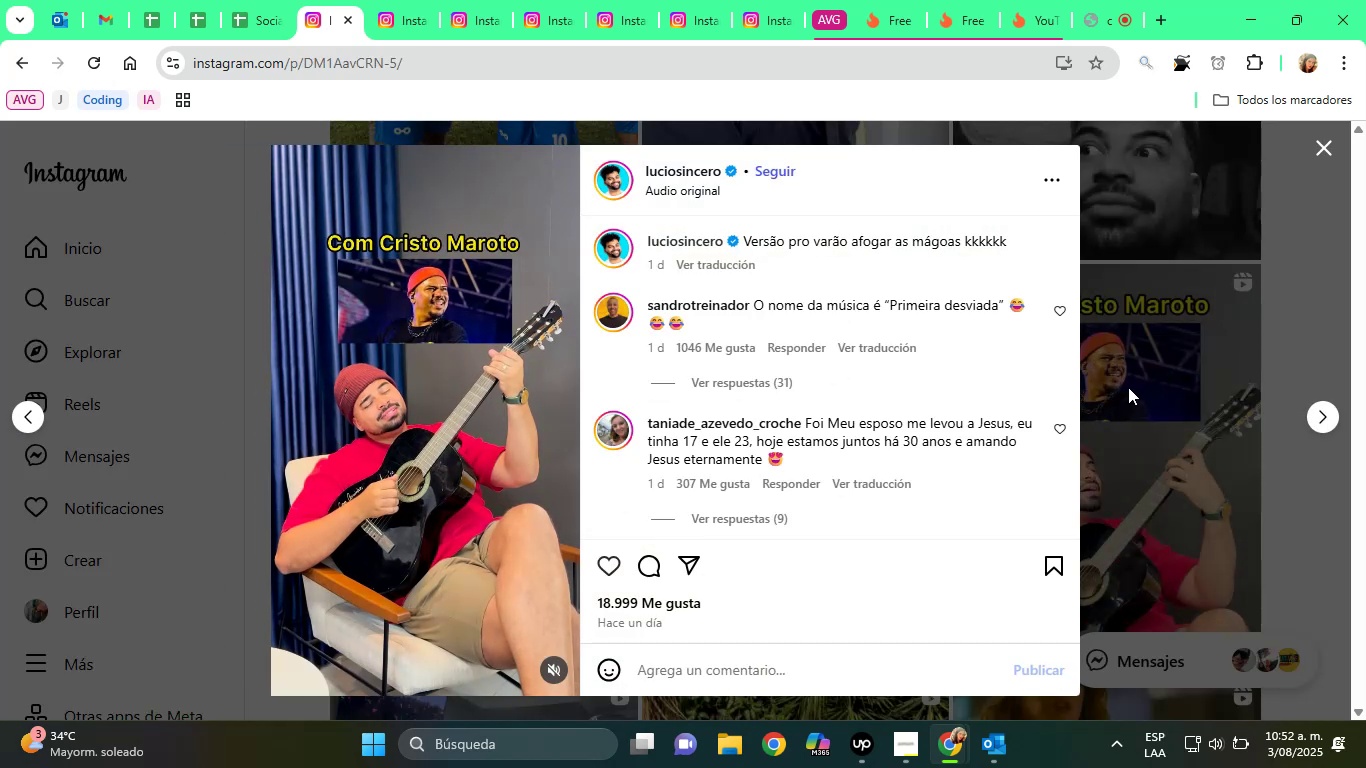 
left_click([1137, 382])
 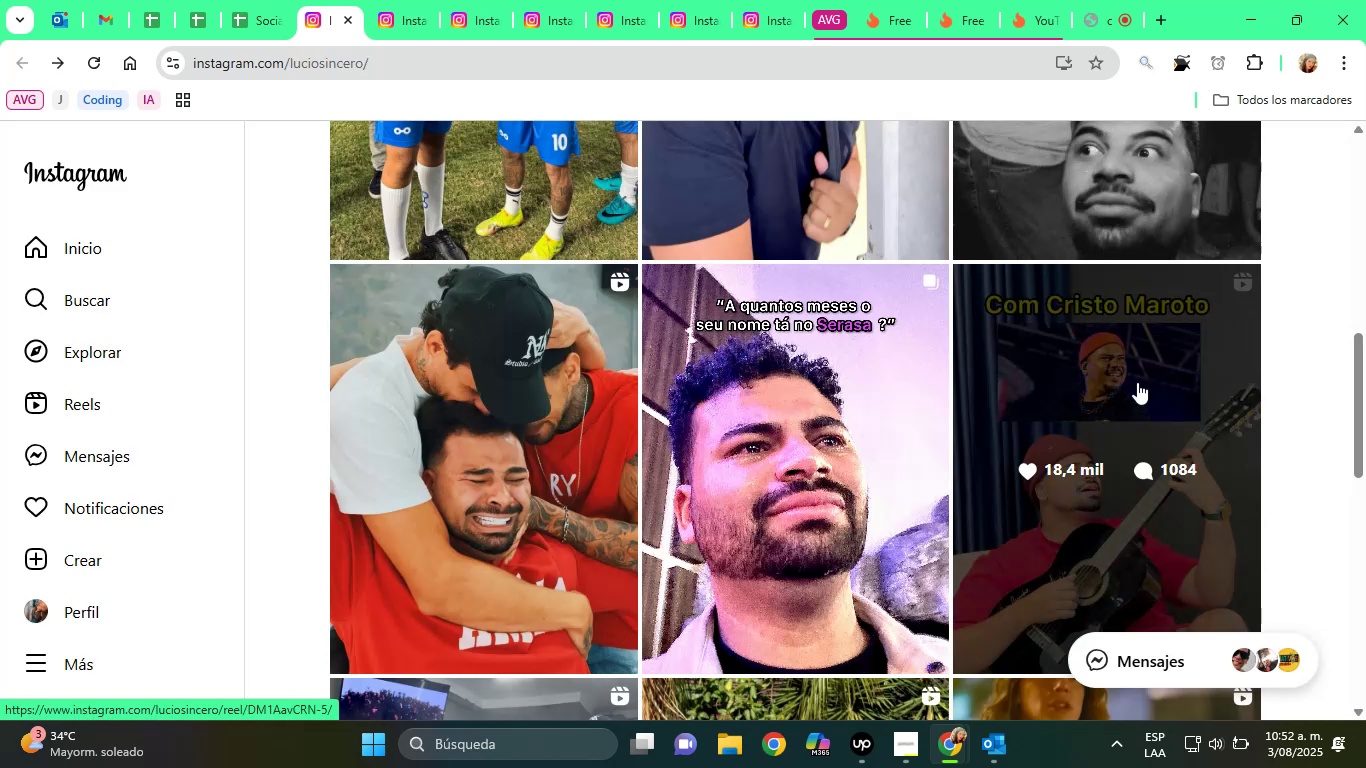 
scroll: coordinate [595, 373], scroll_direction: down, amount: 19.0
 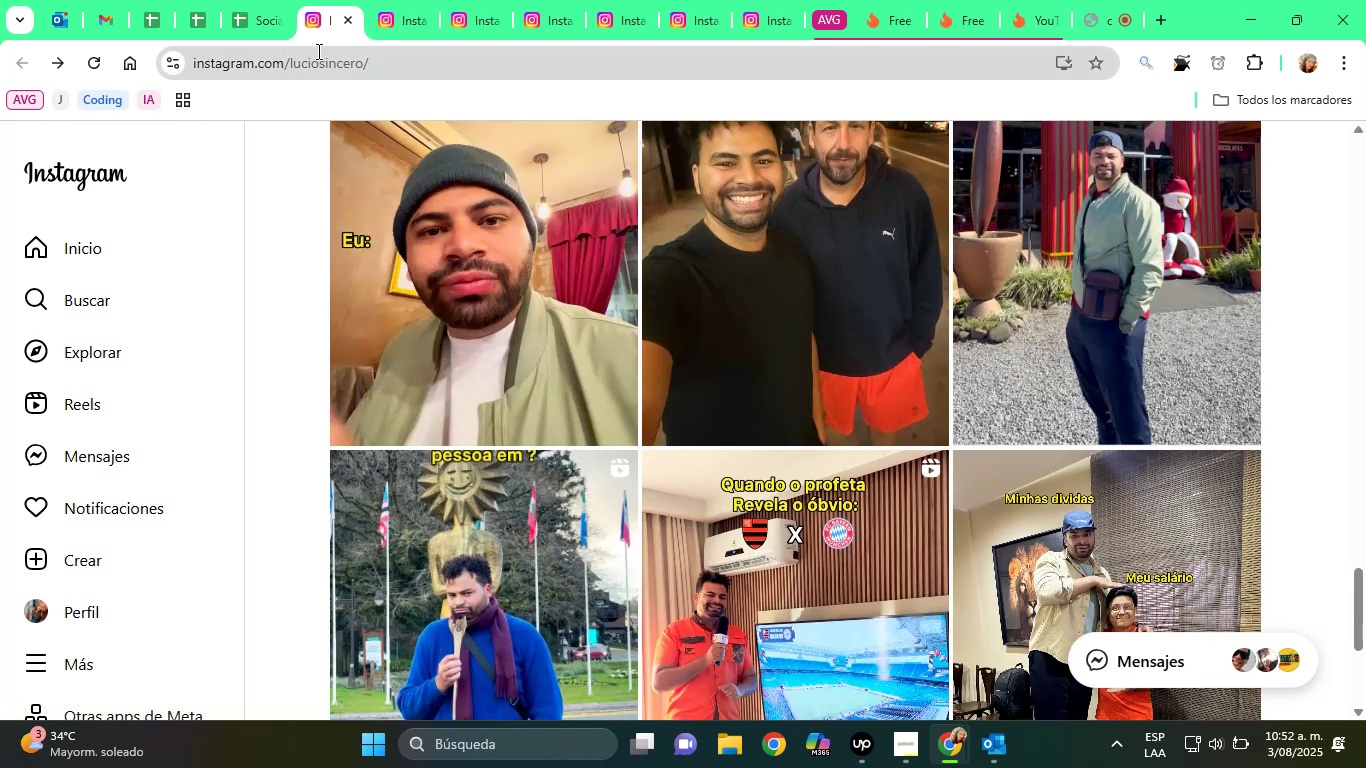 
left_click([344, 27])
 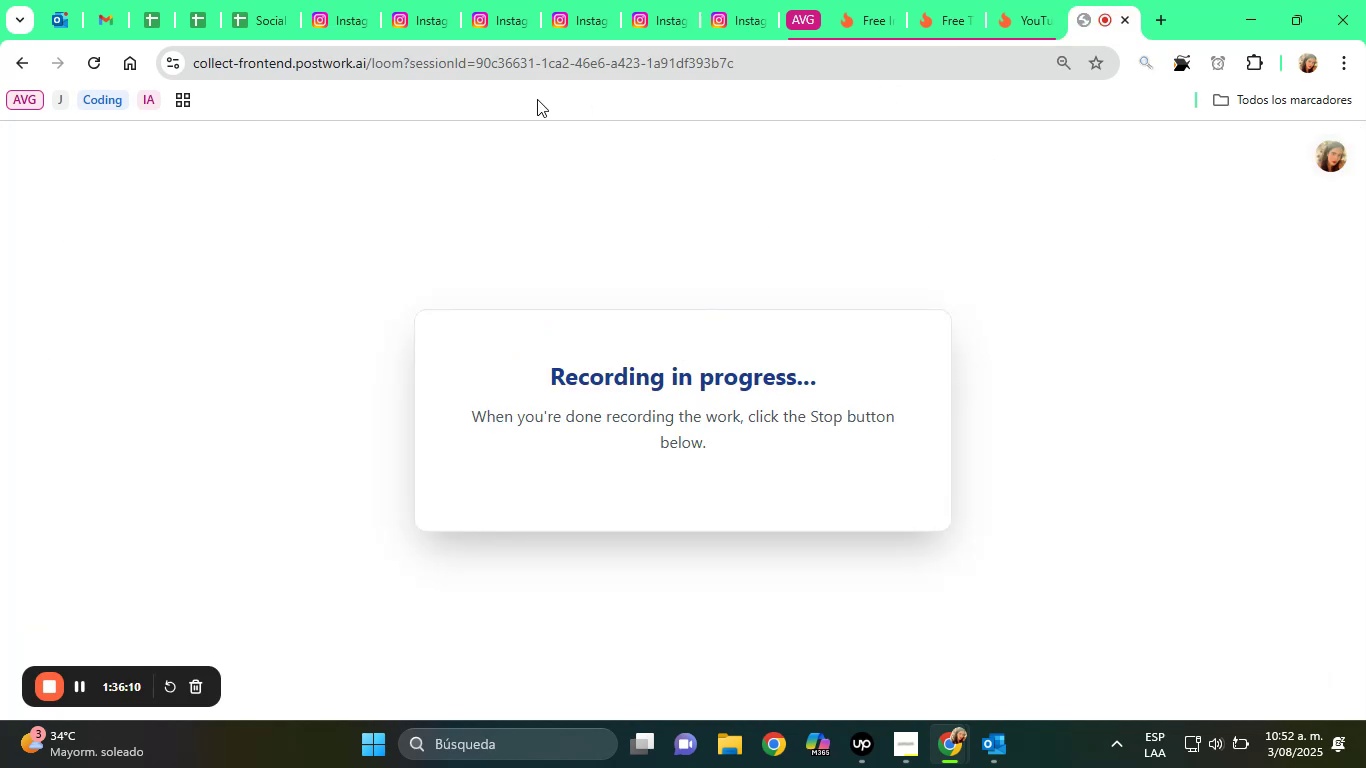 
wait(5.73)
 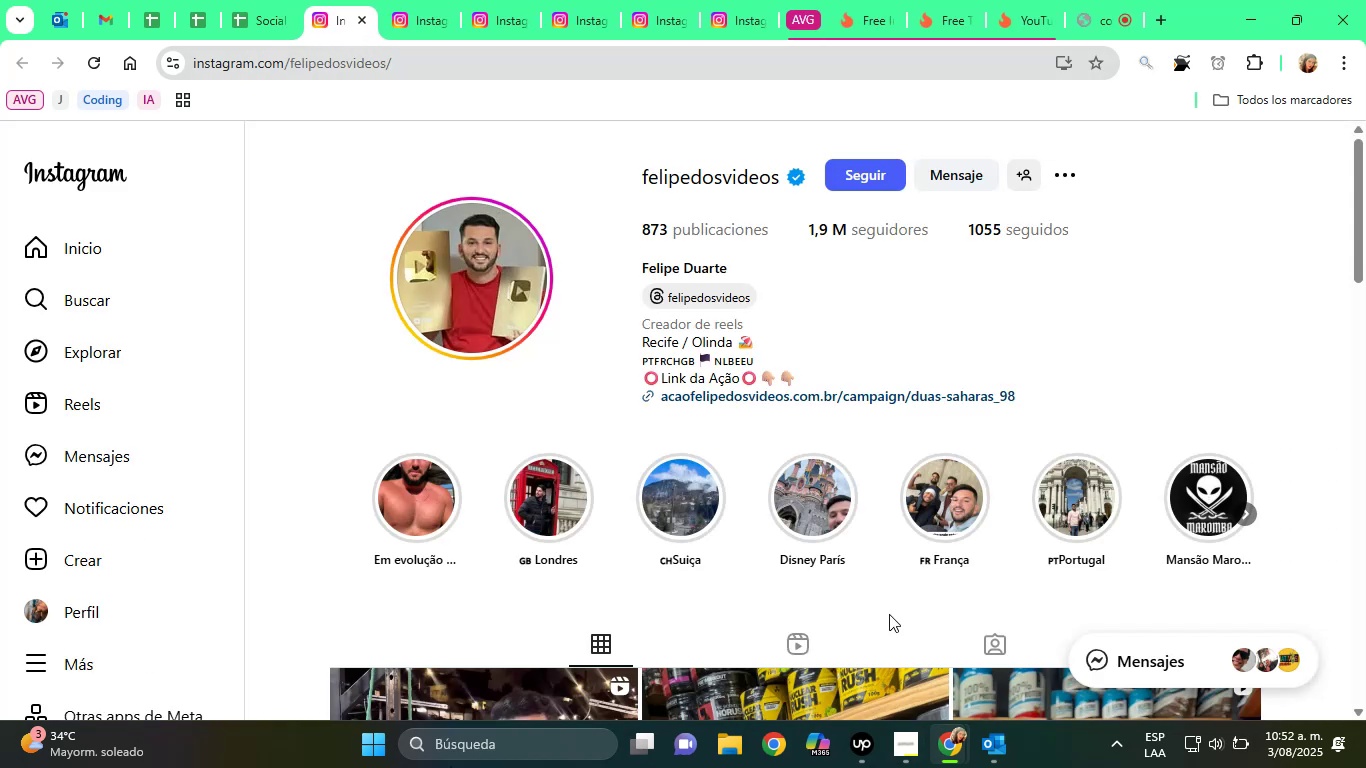 
left_click([331, 9])
 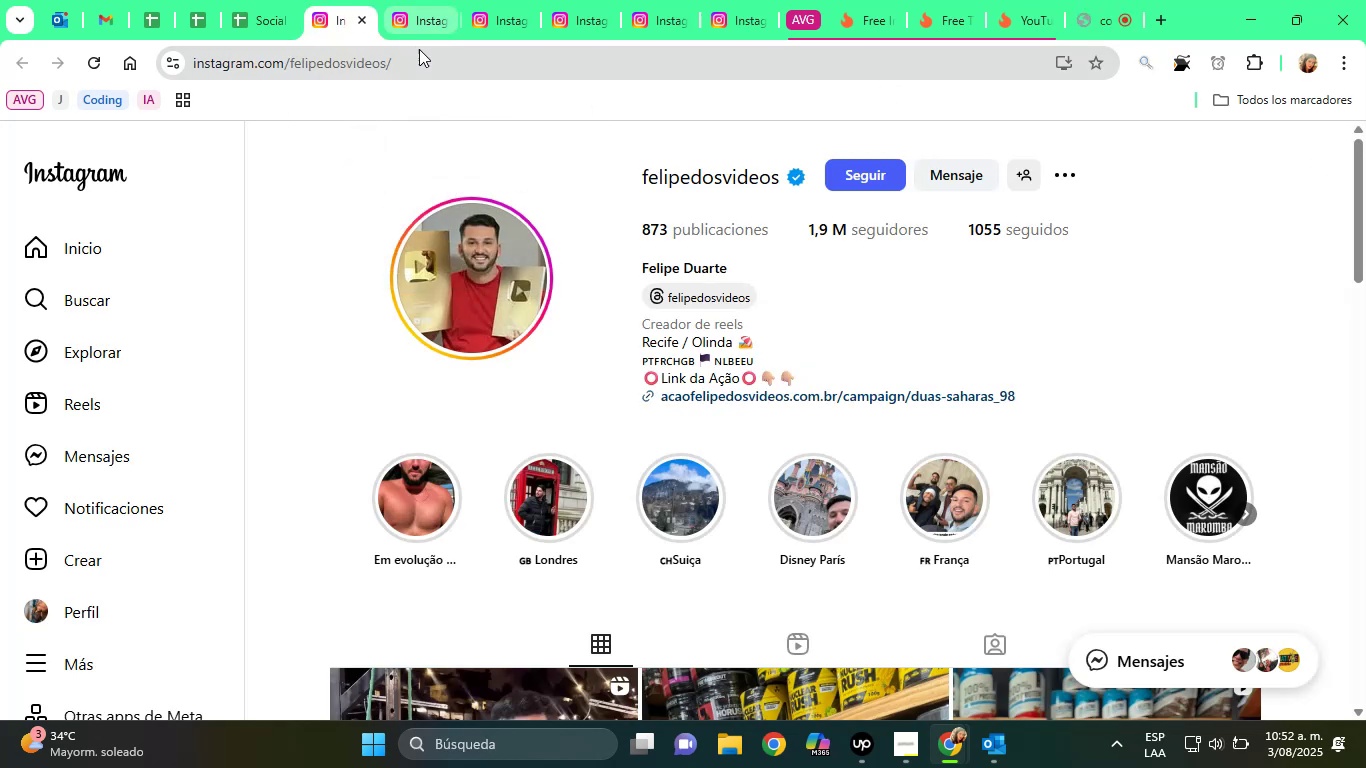 
scroll: coordinate [625, 411], scroll_direction: down, amount: 4.0
 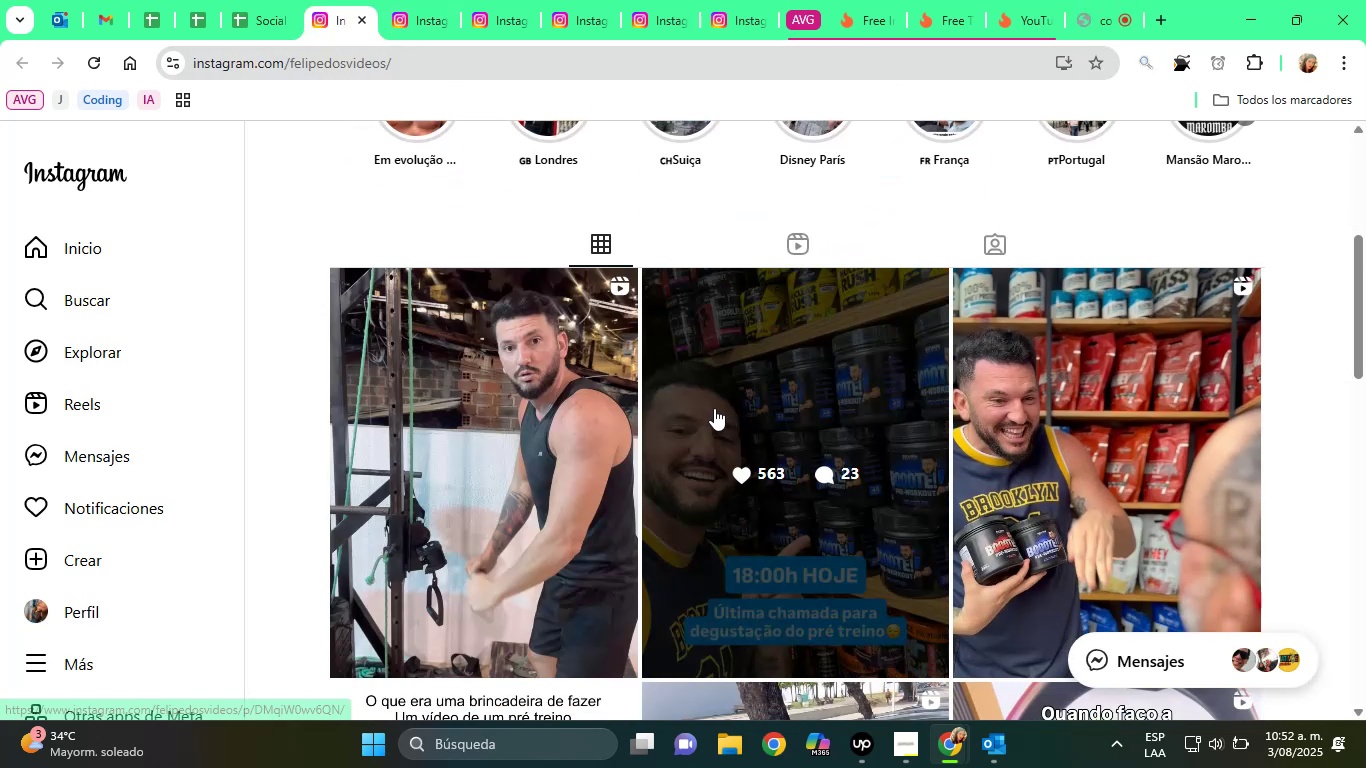 
scroll: coordinate [696, 424], scroll_direction: up, amount: 4.0
 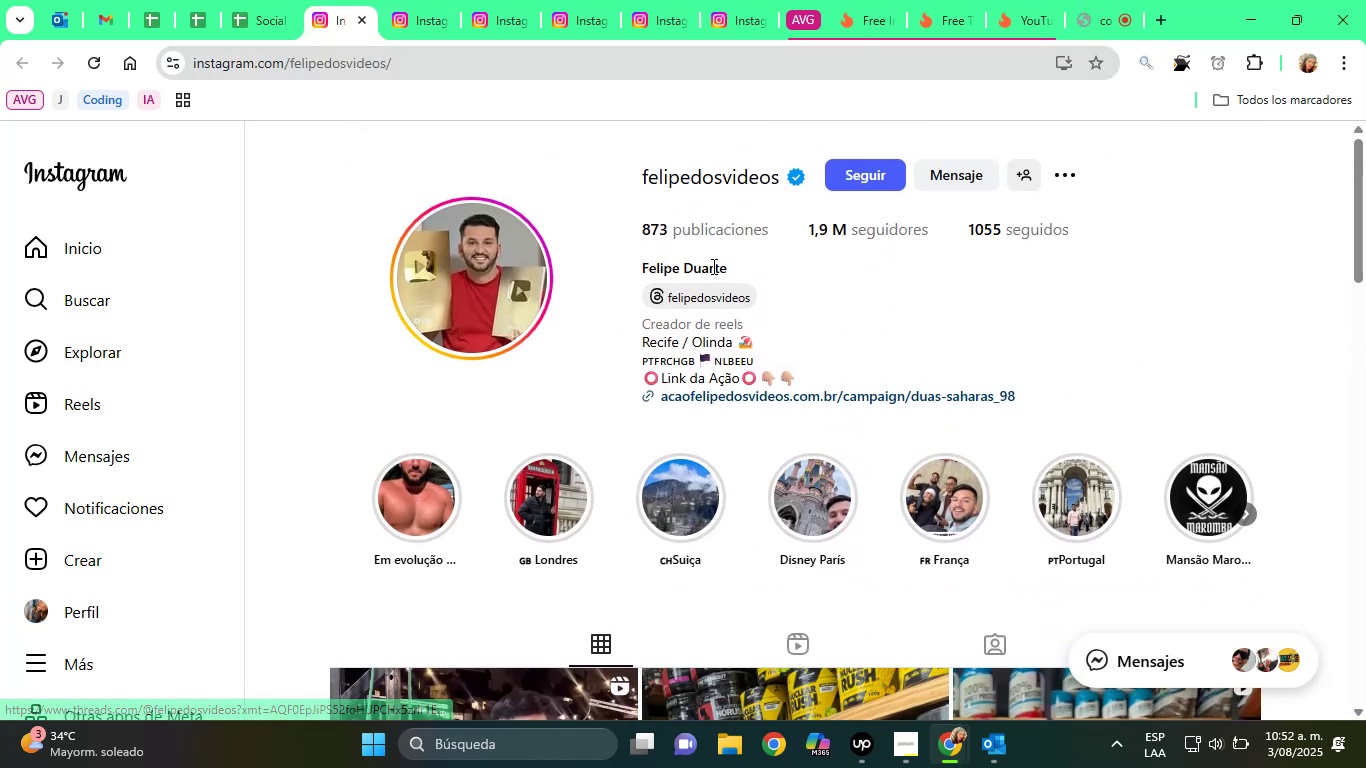 
double_click([703, 266])
 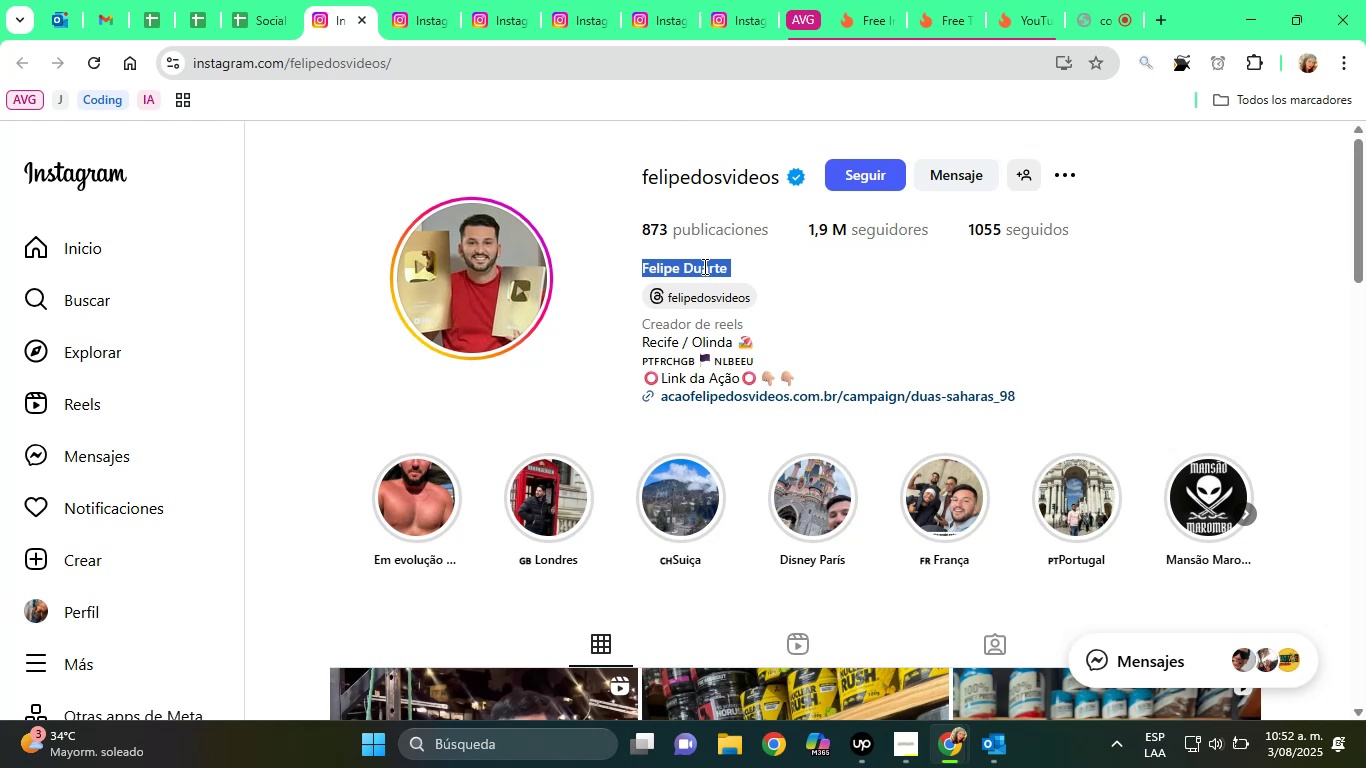 
triple_click([703, 266])
 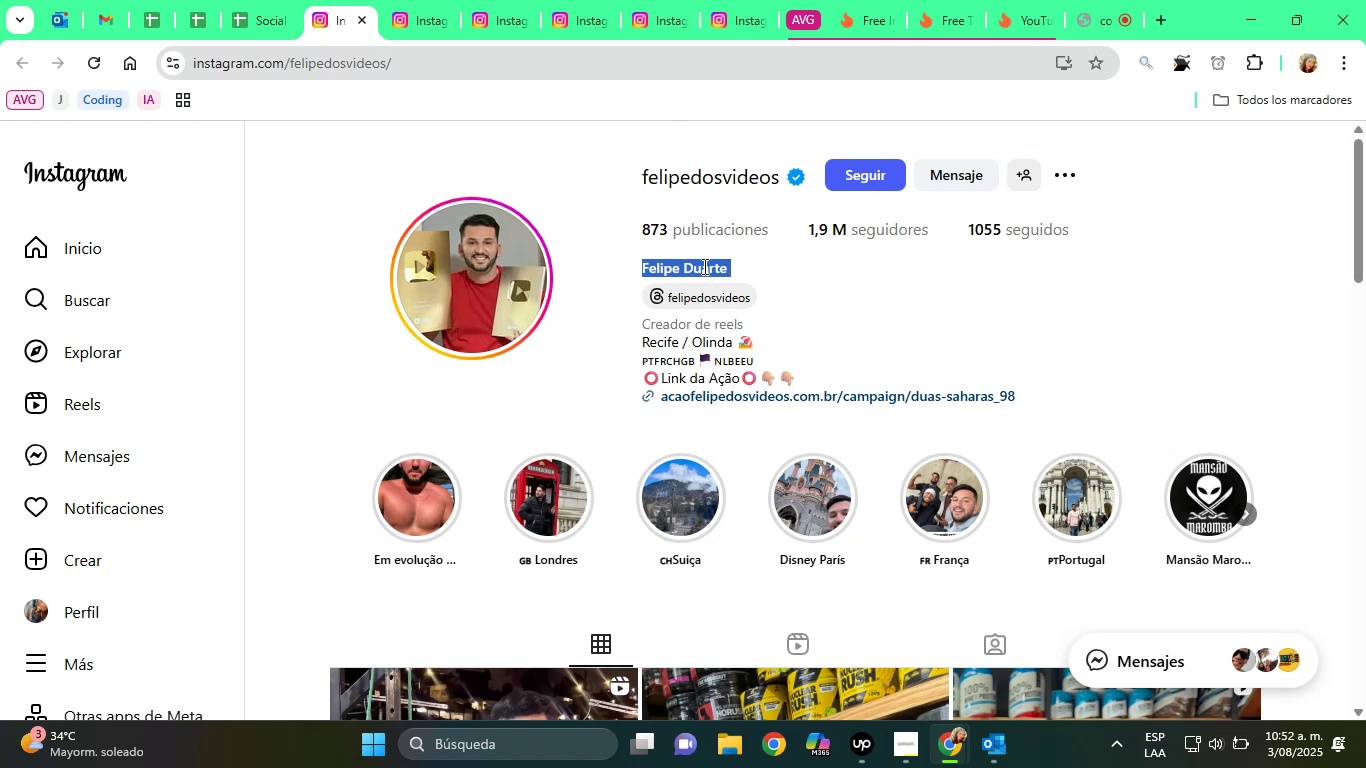 
right_click([703, 266])
 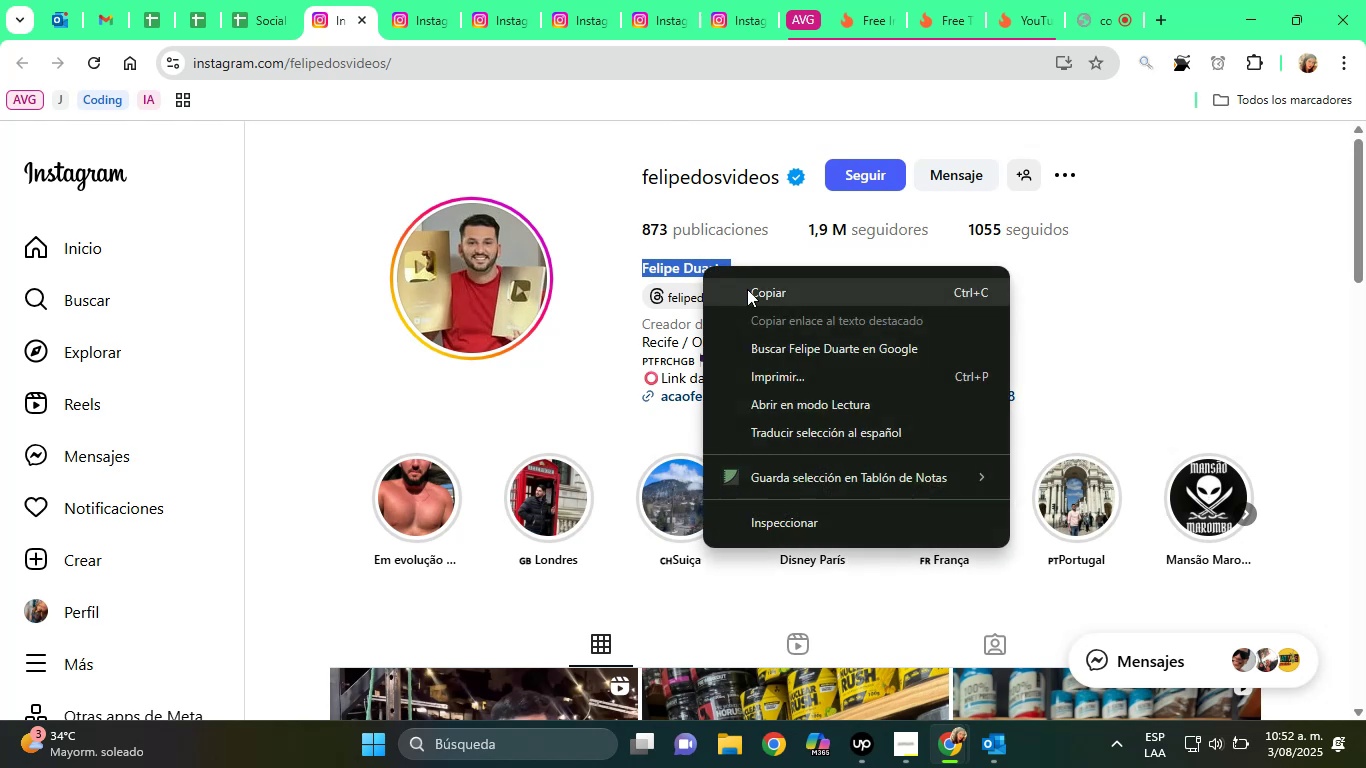 
left_click([748, 289])
 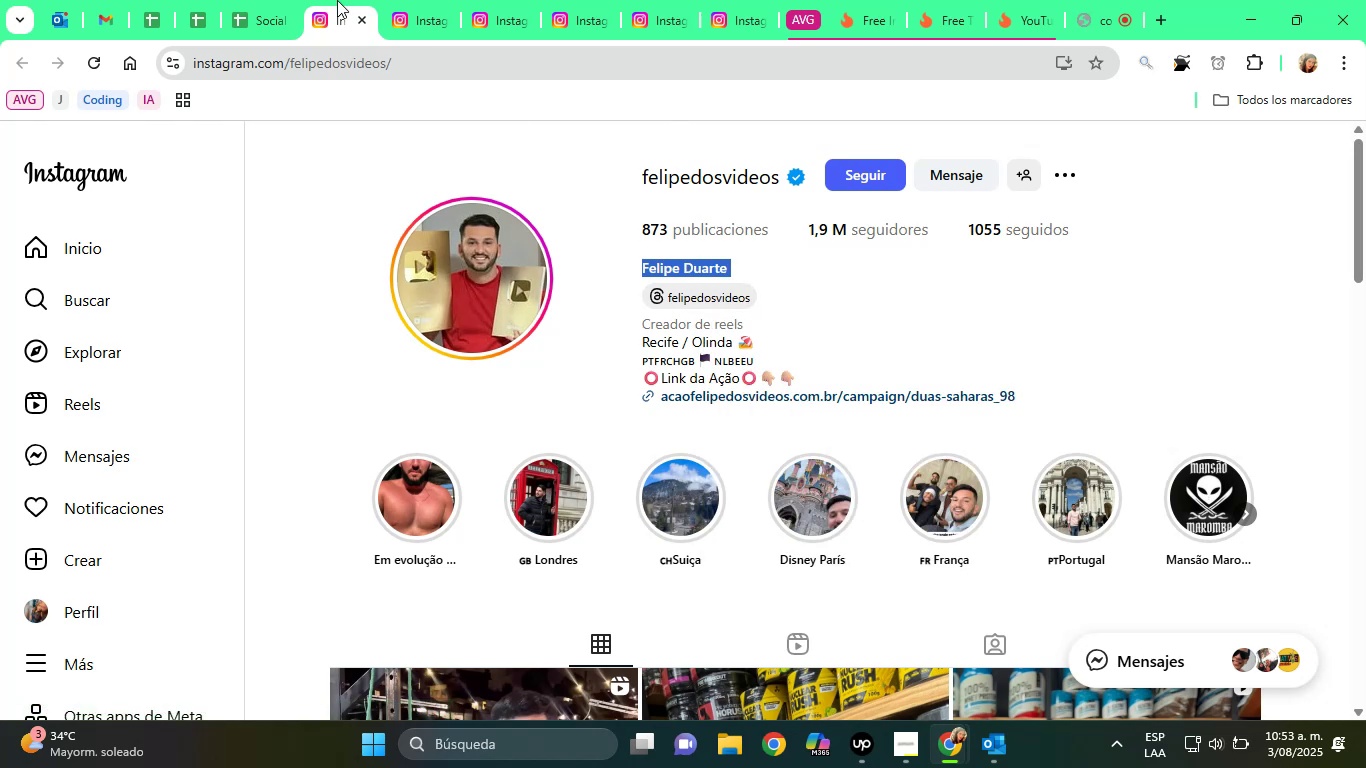 
left_click([278, 0])
 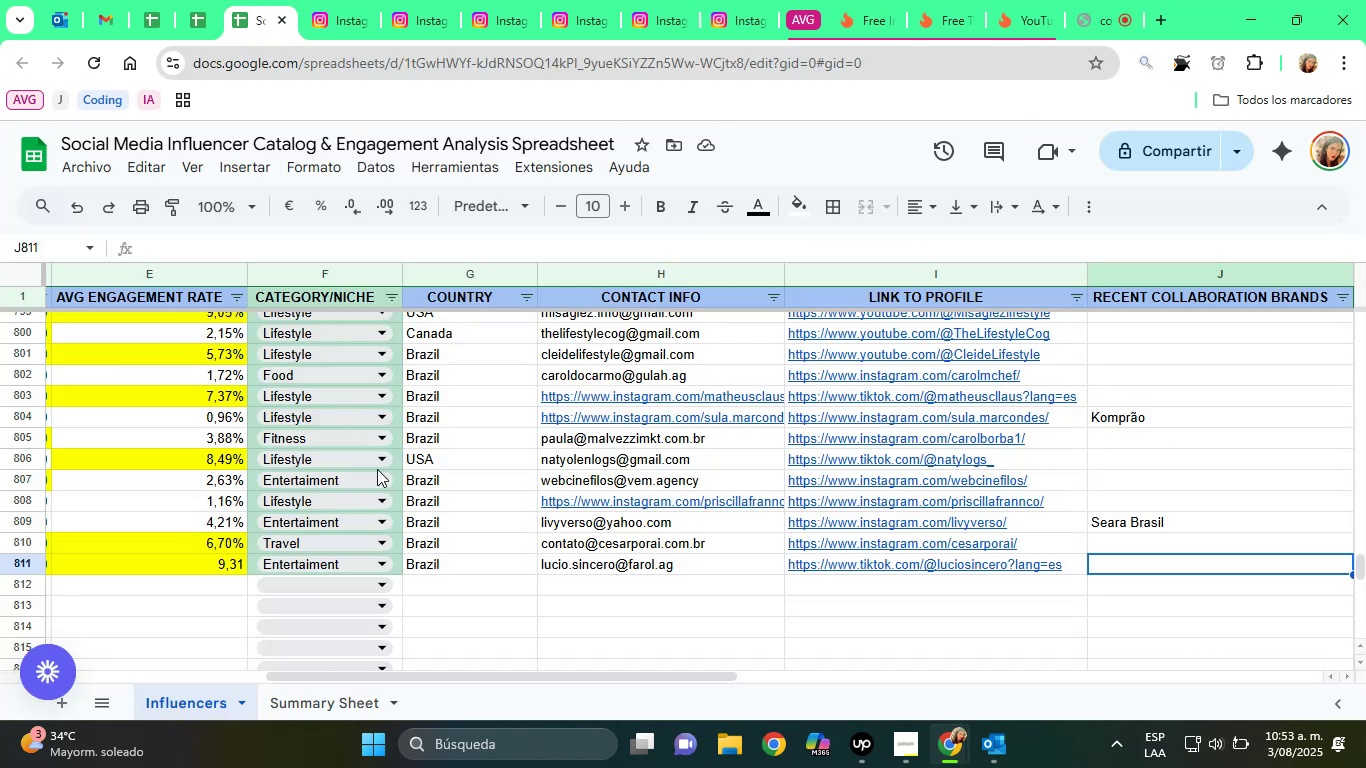 
key(ArrowDown)
 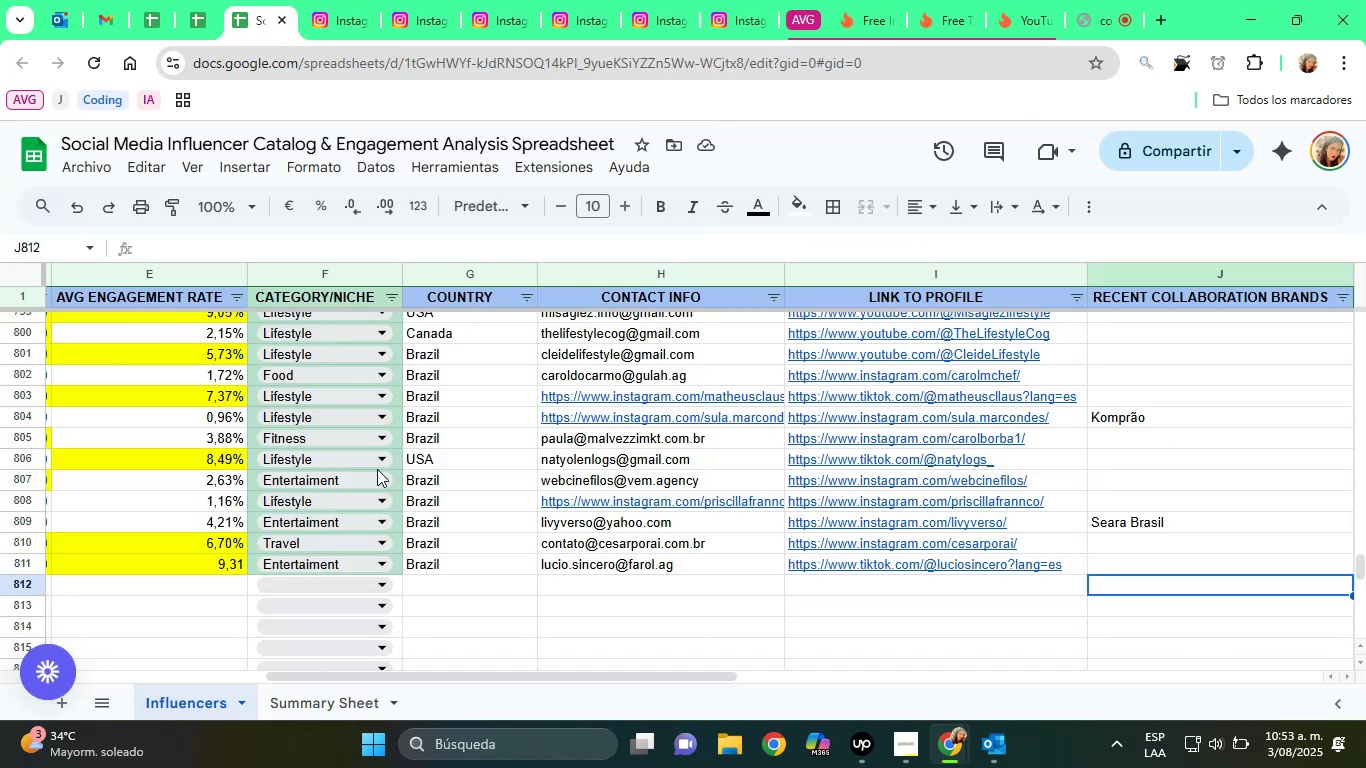 
hold_key(key=ArrowLeft, duration=1.25)
 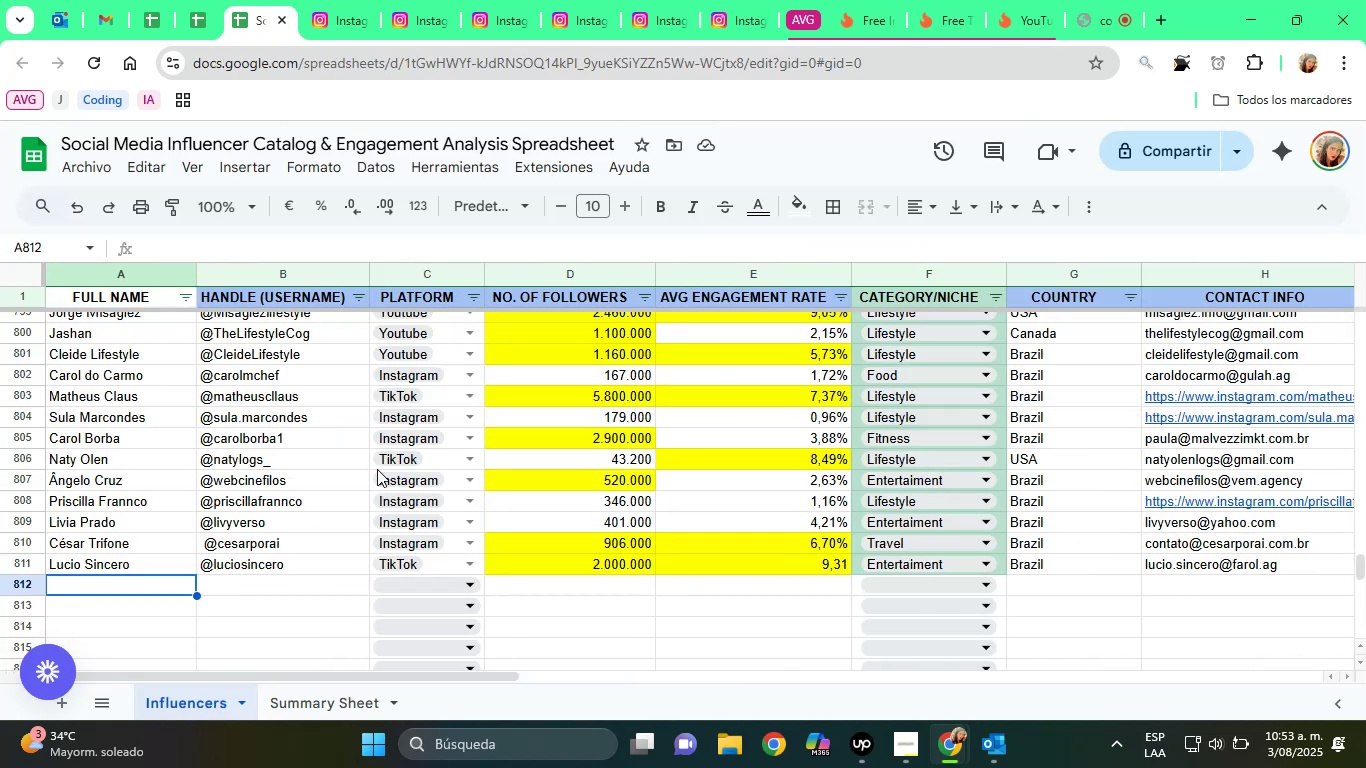 
key(Control+V)
 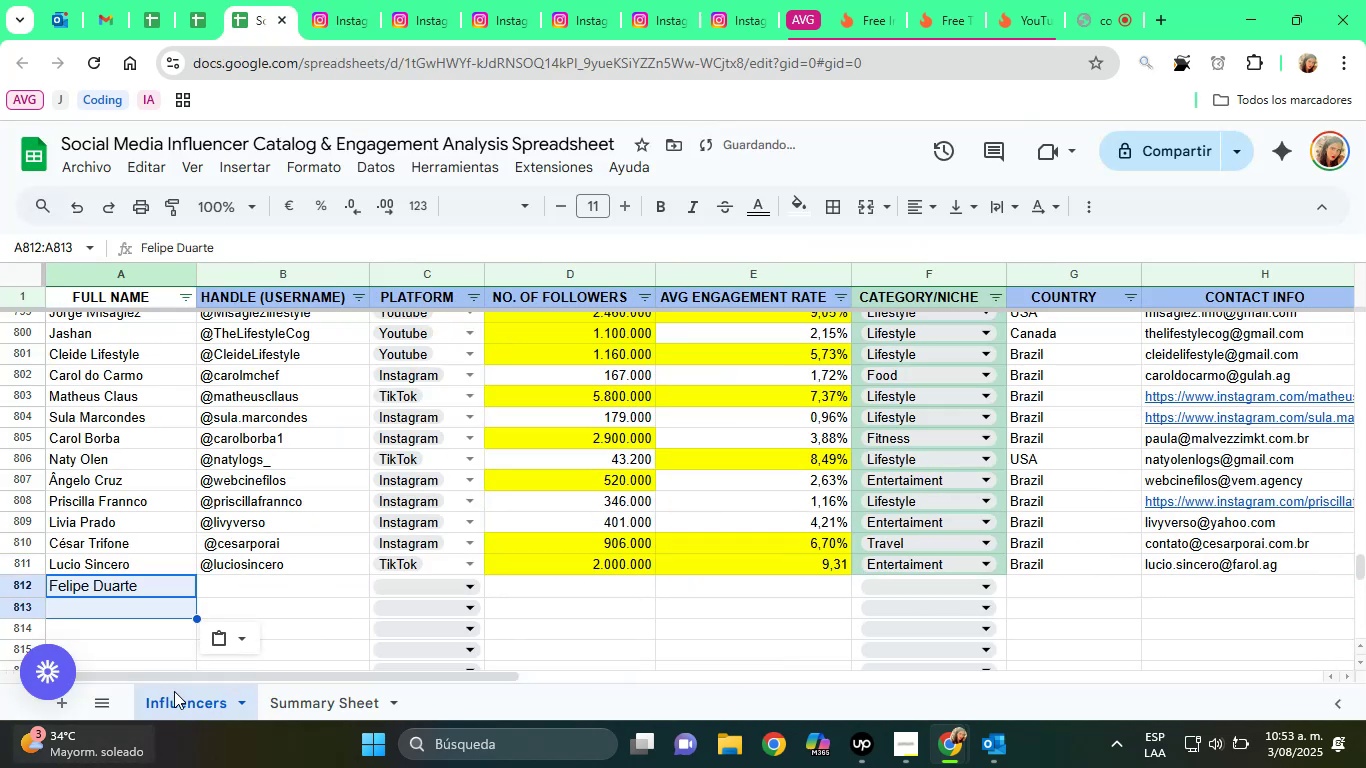 
left_click([226, 629])
 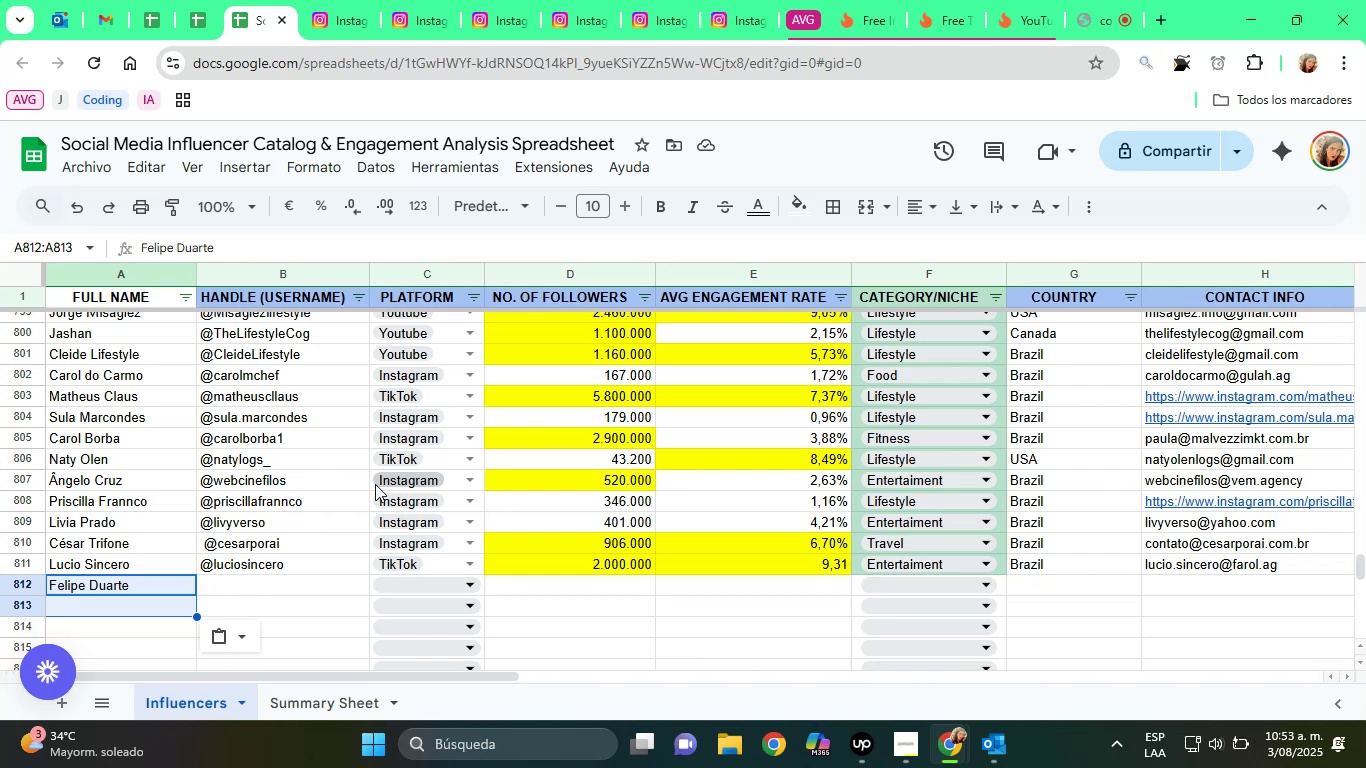 
wait(36.62)
 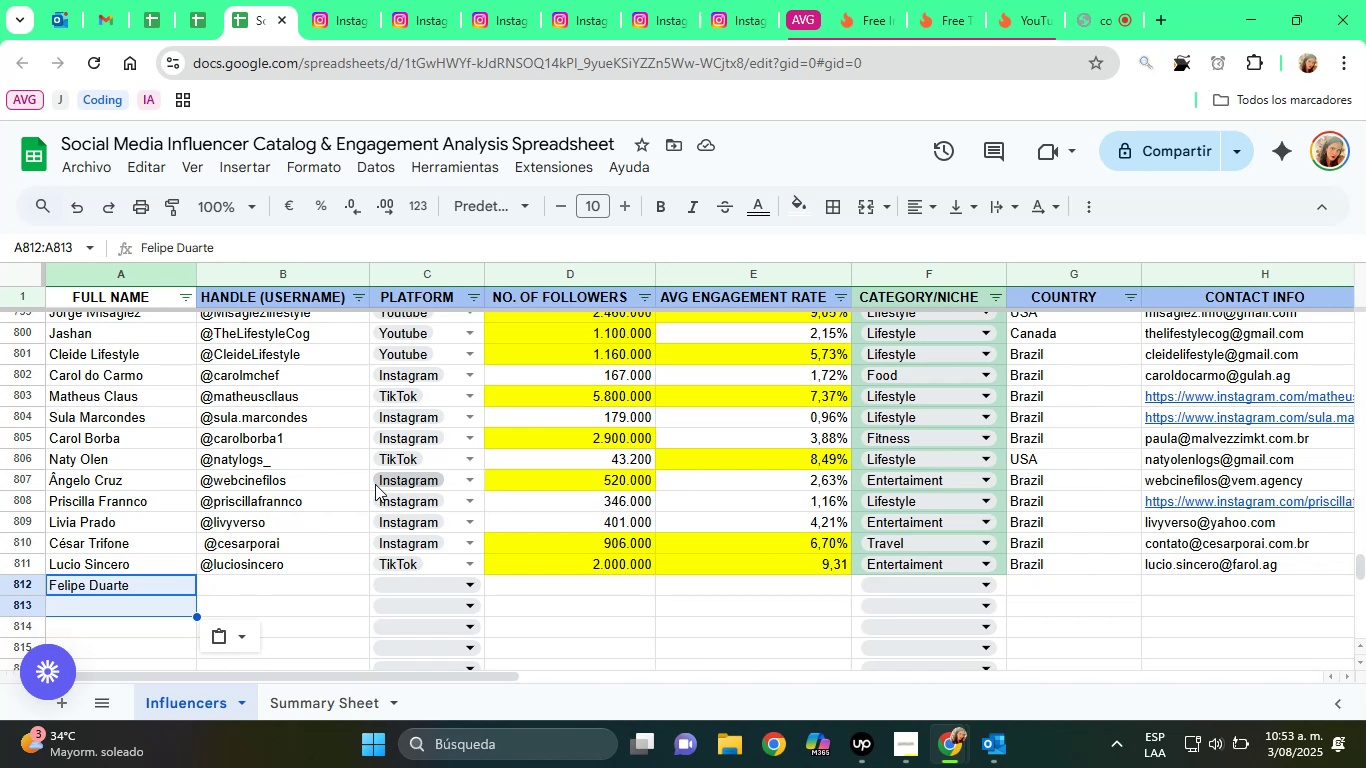 
key(ArrowRight)
 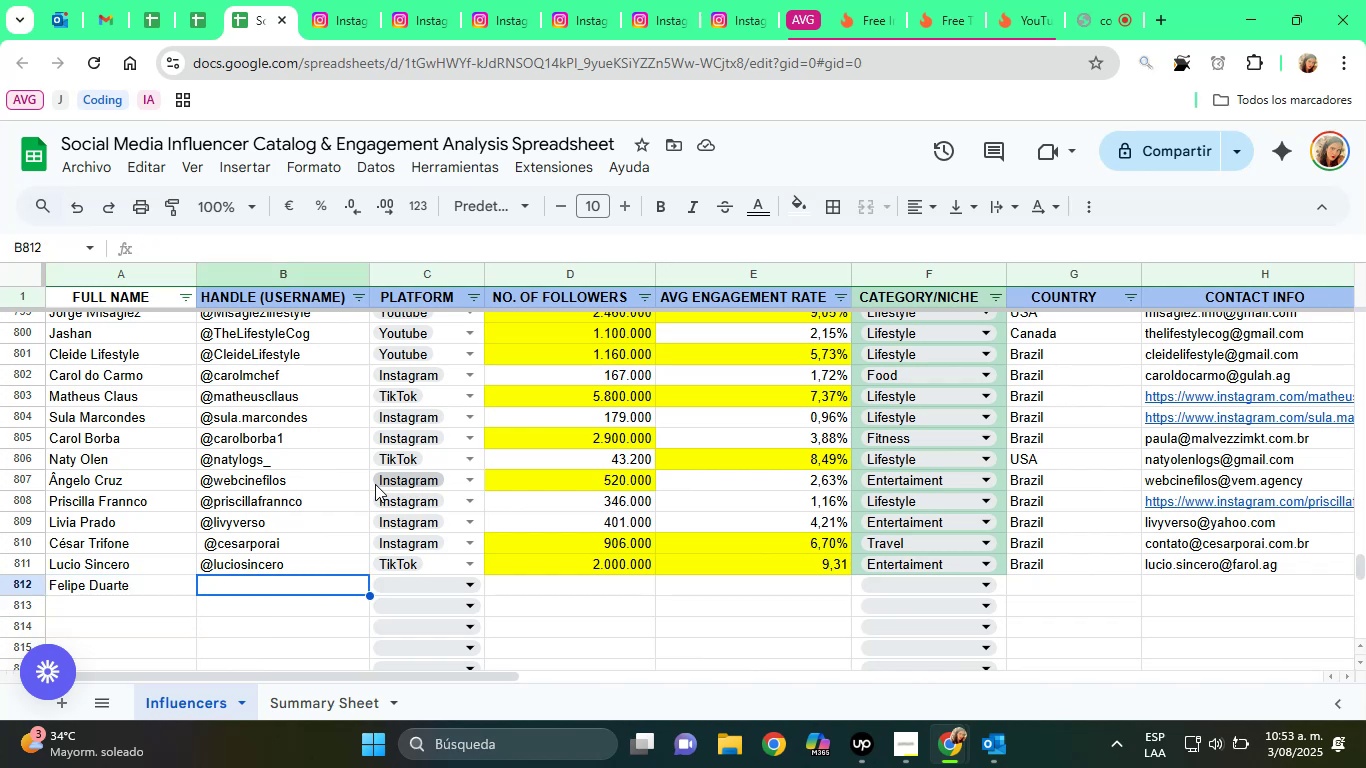 
scroll: coordinate [1094, 767], scroll_direction: up, amount: 2.0
 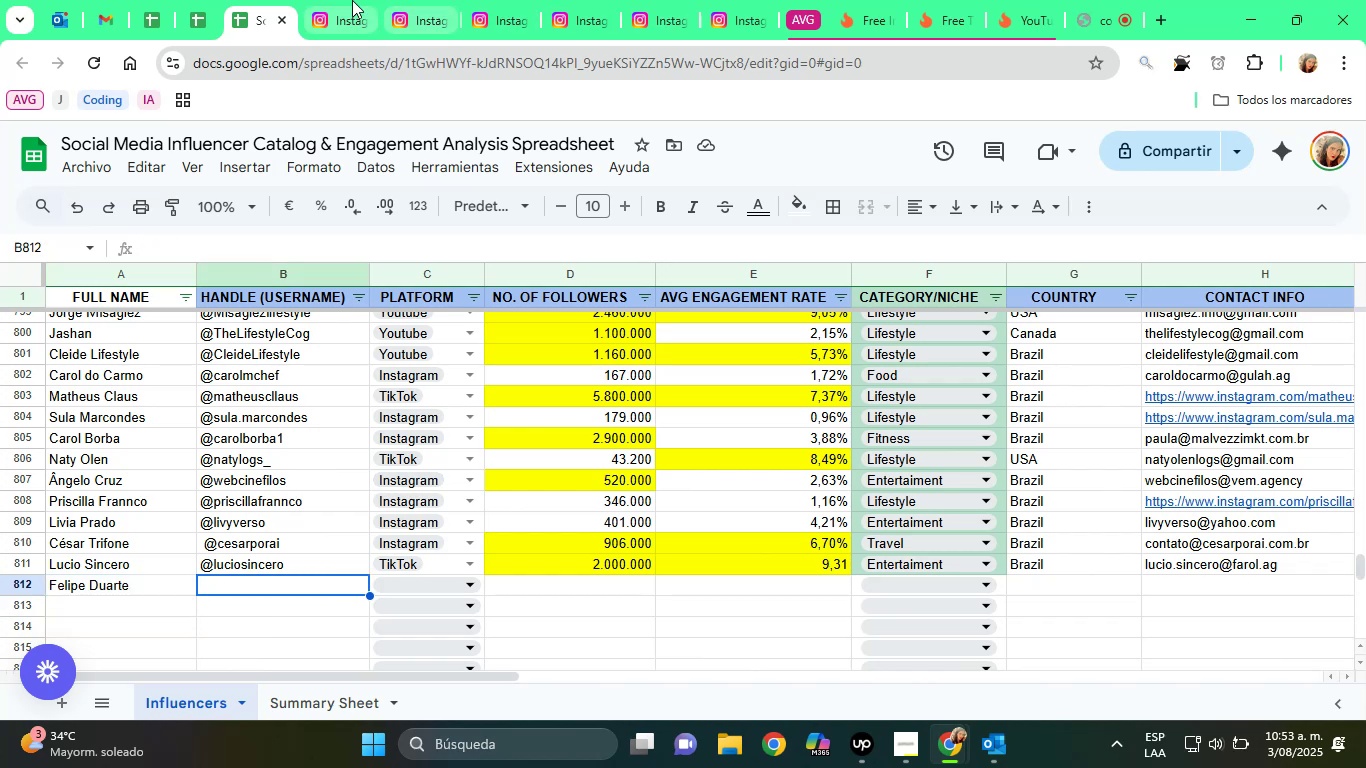 
left_click([352, 0])
 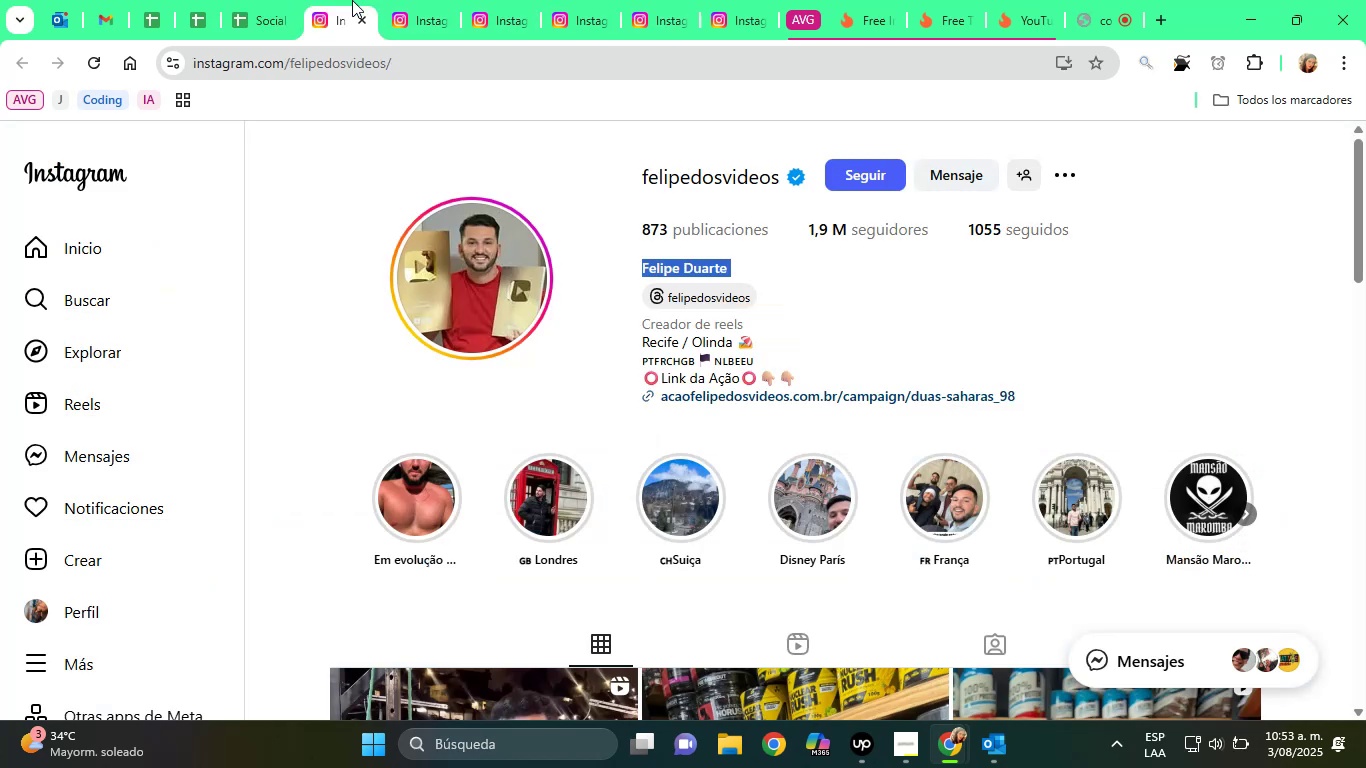 
scroll: coordinate [352, 0], scroll_direction: up, amount: 1.0
 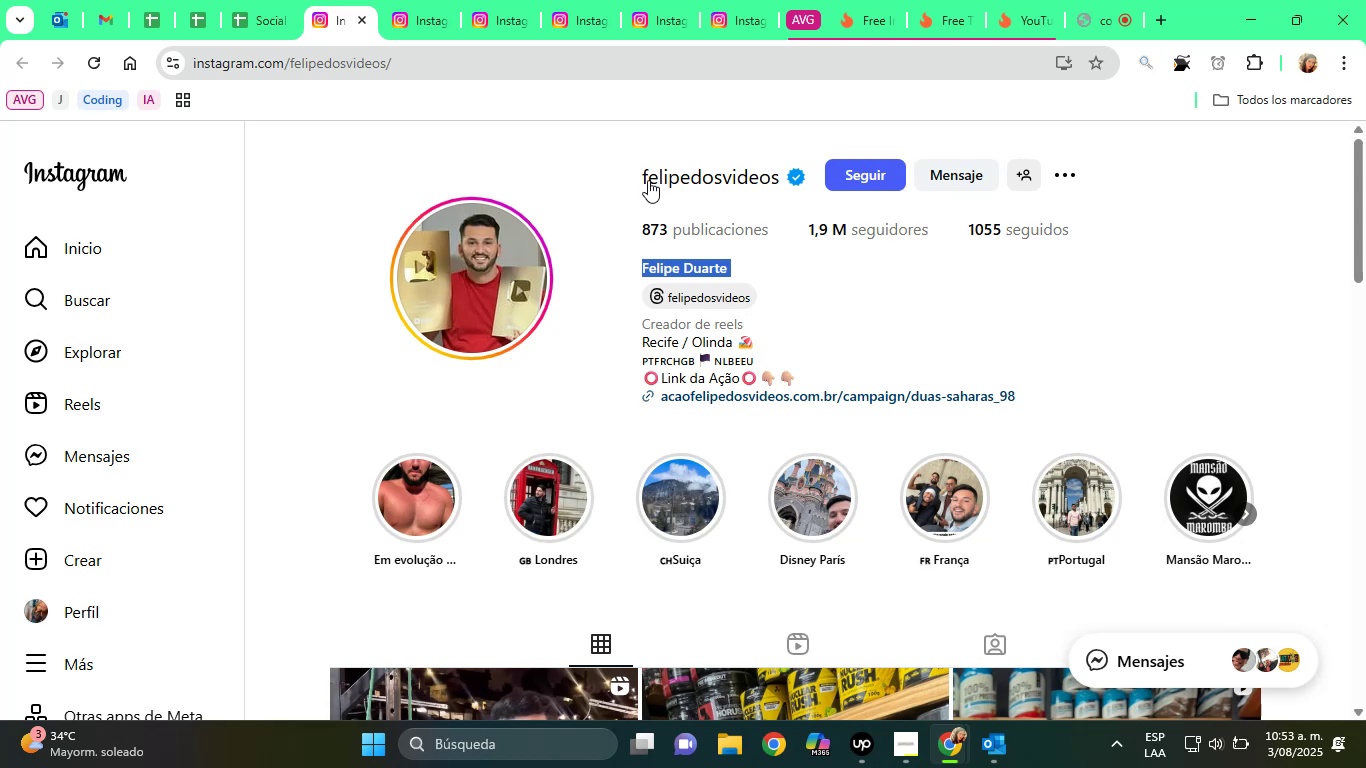 
left_click_drag(start_coordinate=[638, 174], to_coordinate=[777, 177])
 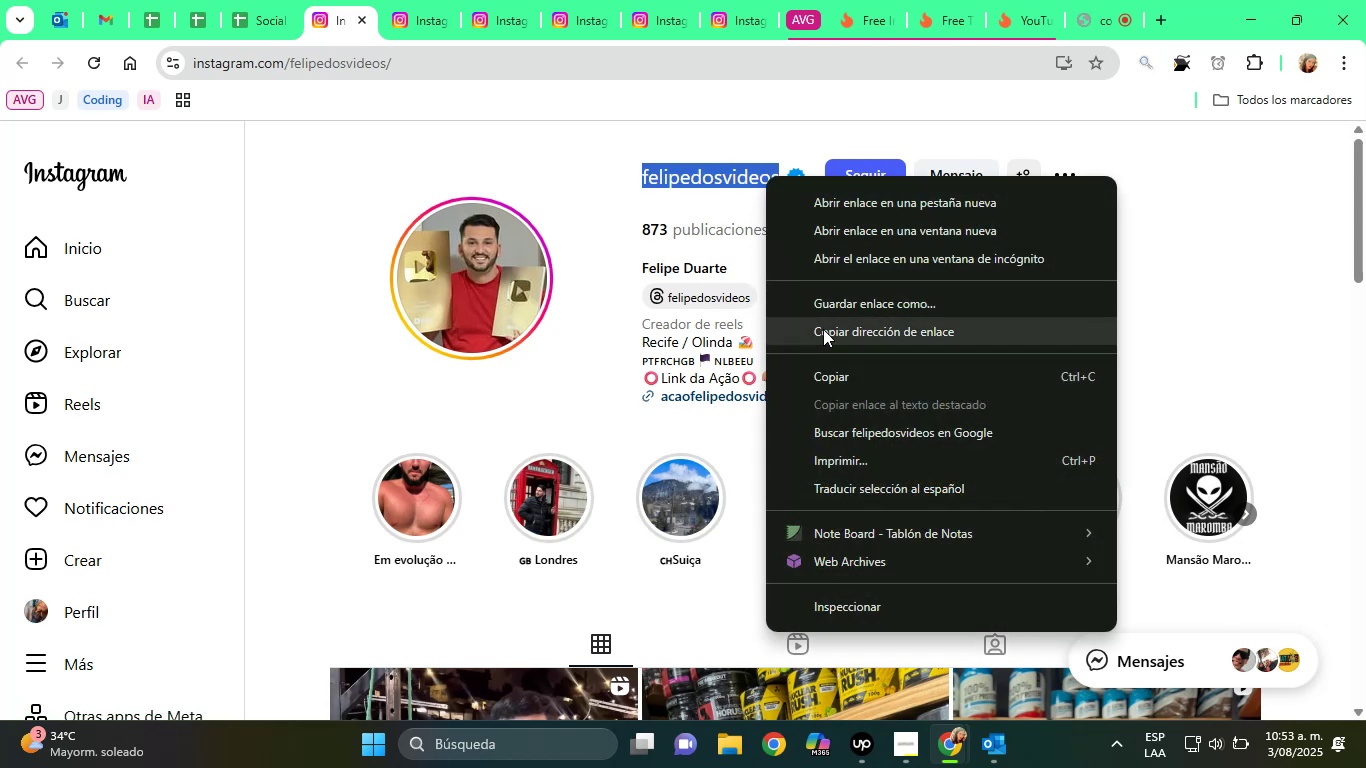 
left_click([841, 370])
 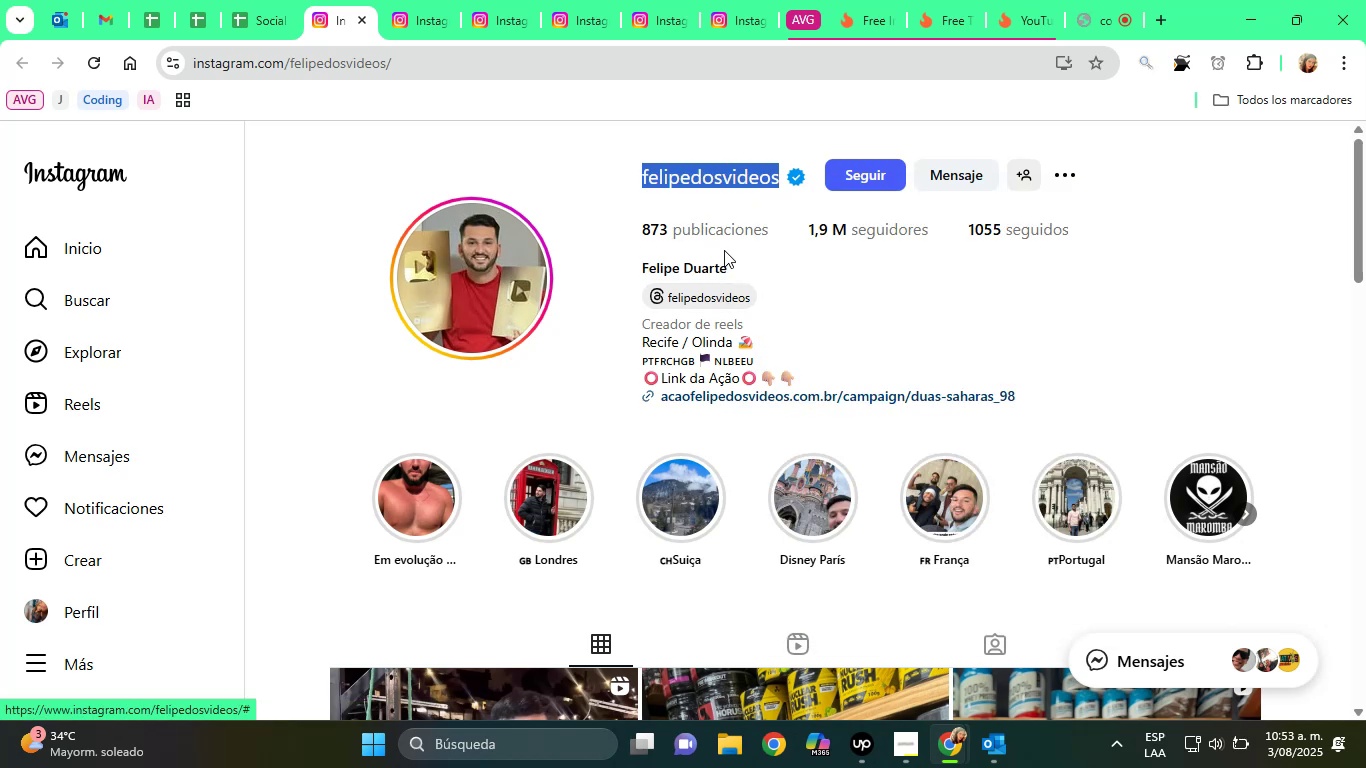 
right_click([671, 182])
 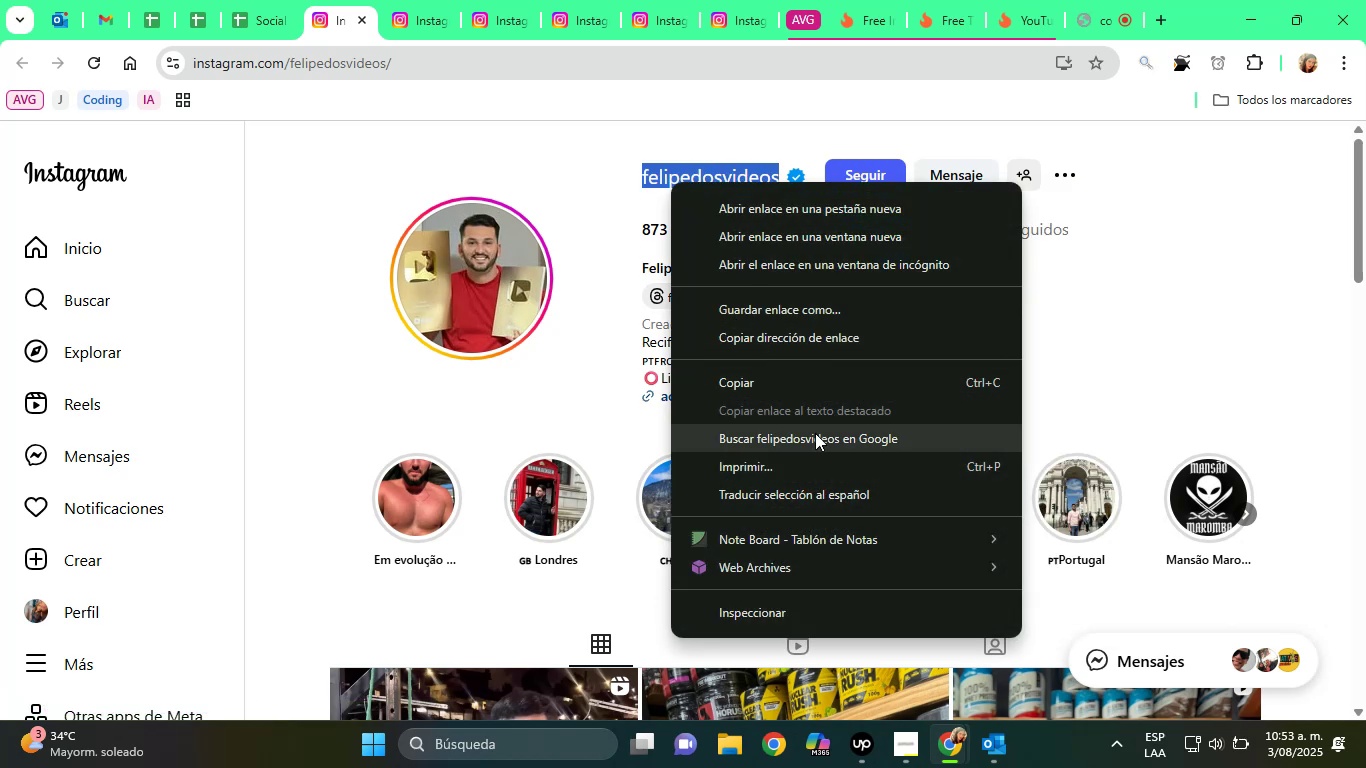 
left_click([817, 438])
 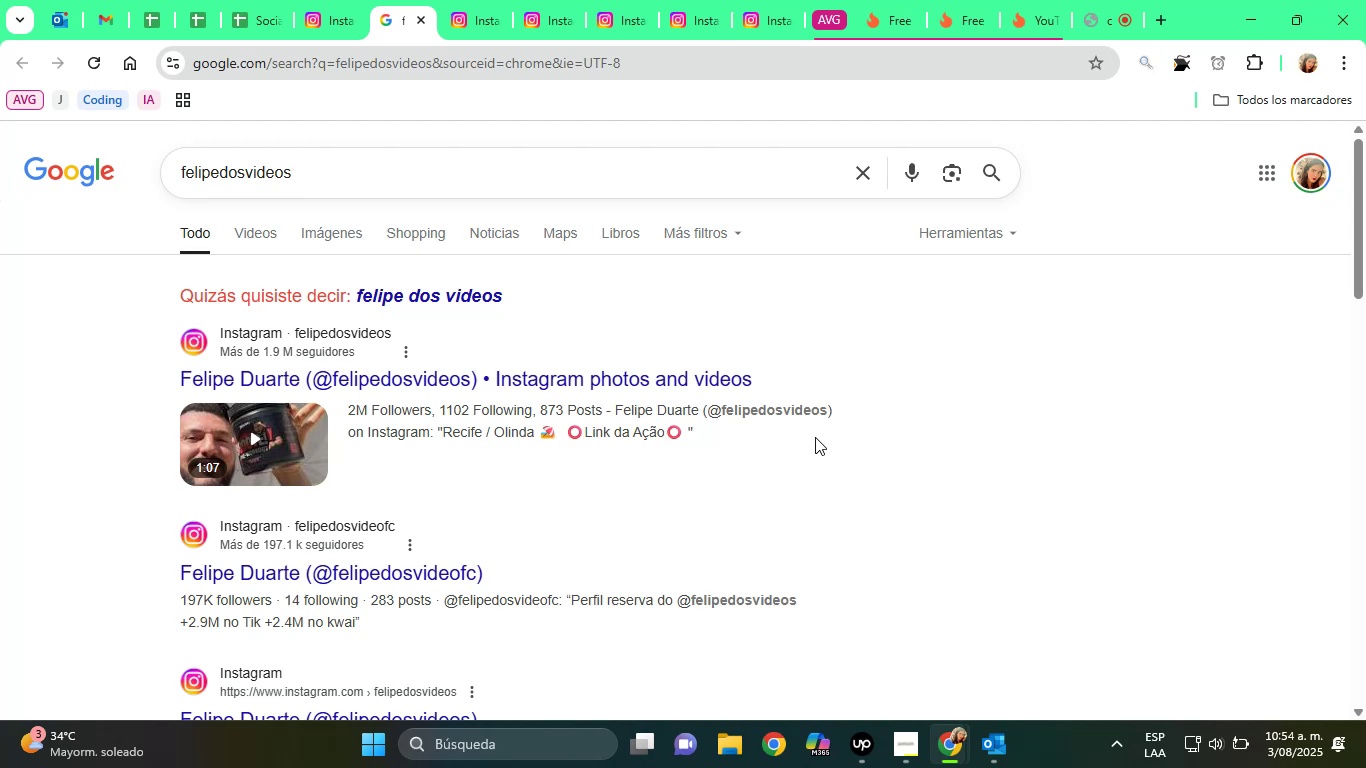 
wait(29.84)
 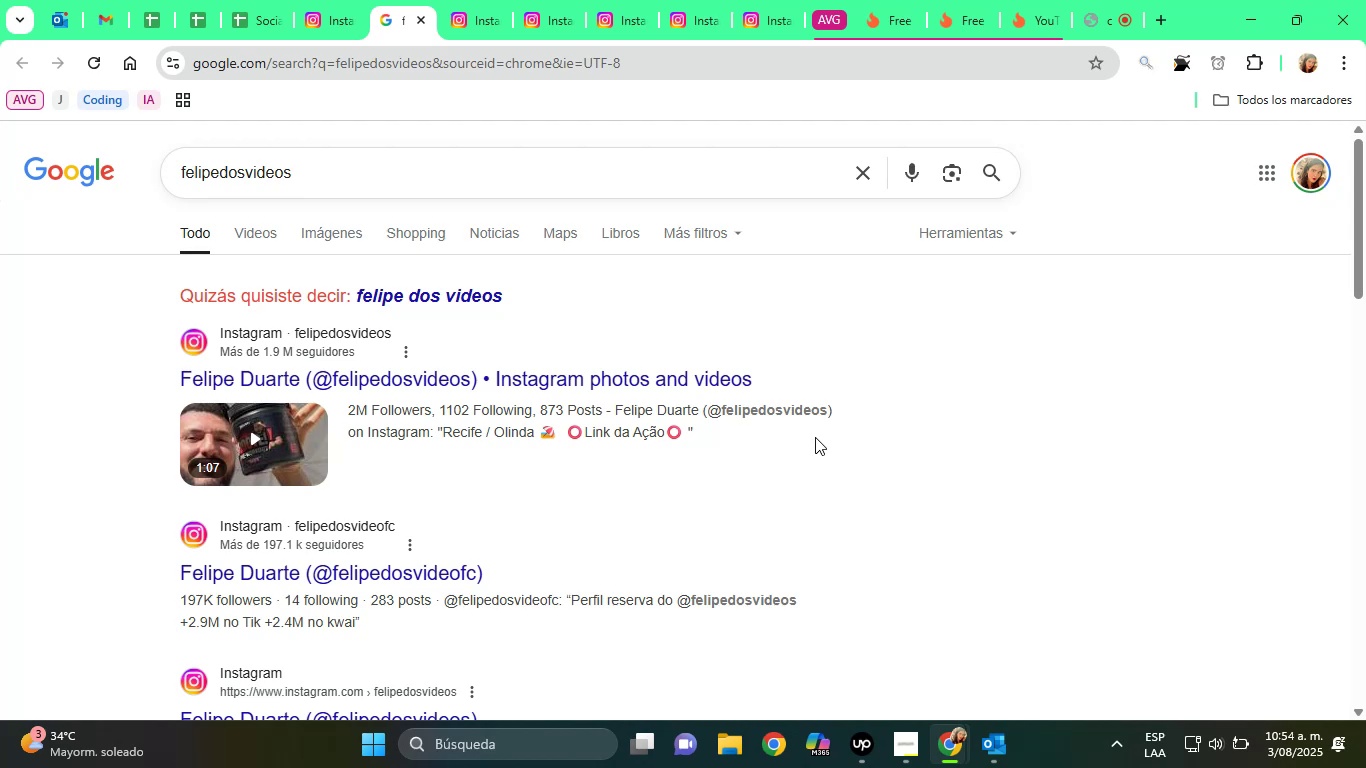 
scroll: coordinate [511, 482], scroll_direction: down, amount: 3.0
 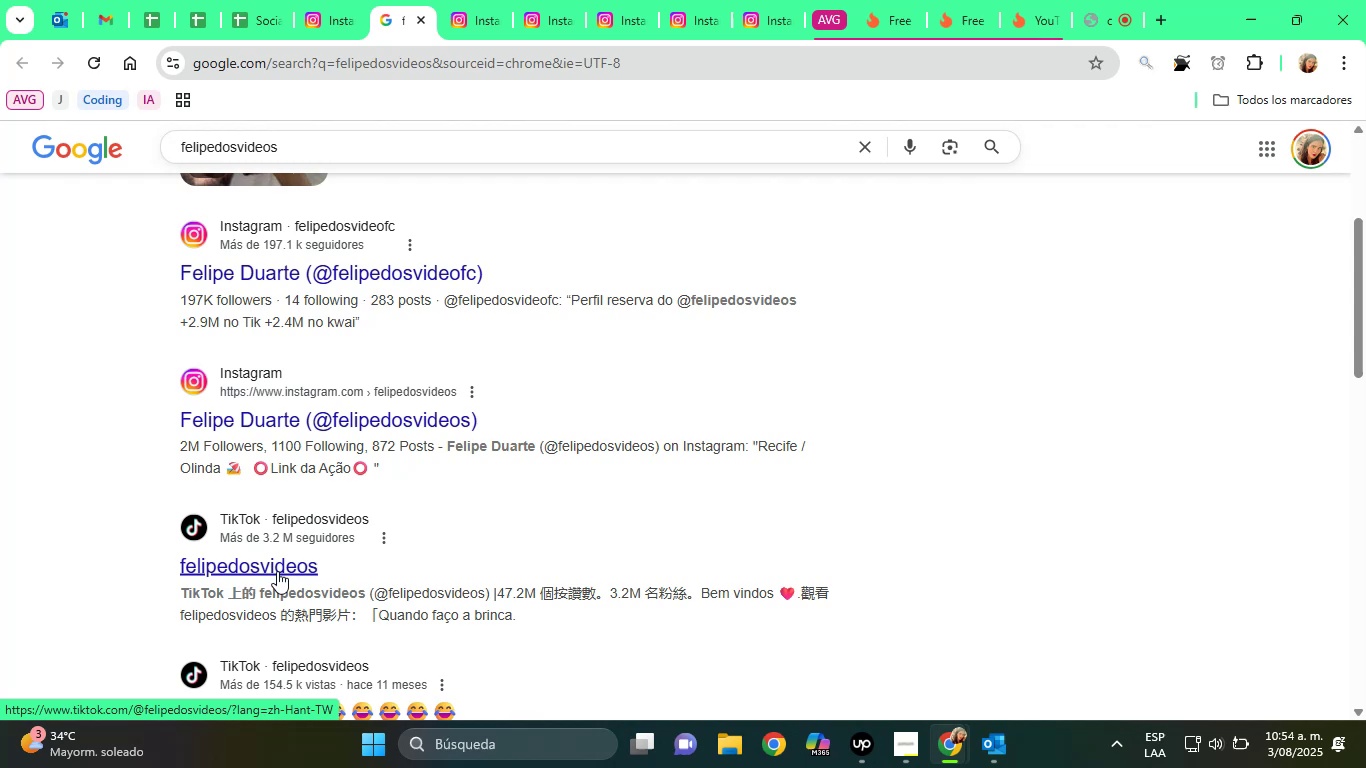 
left_click([277, 571])
 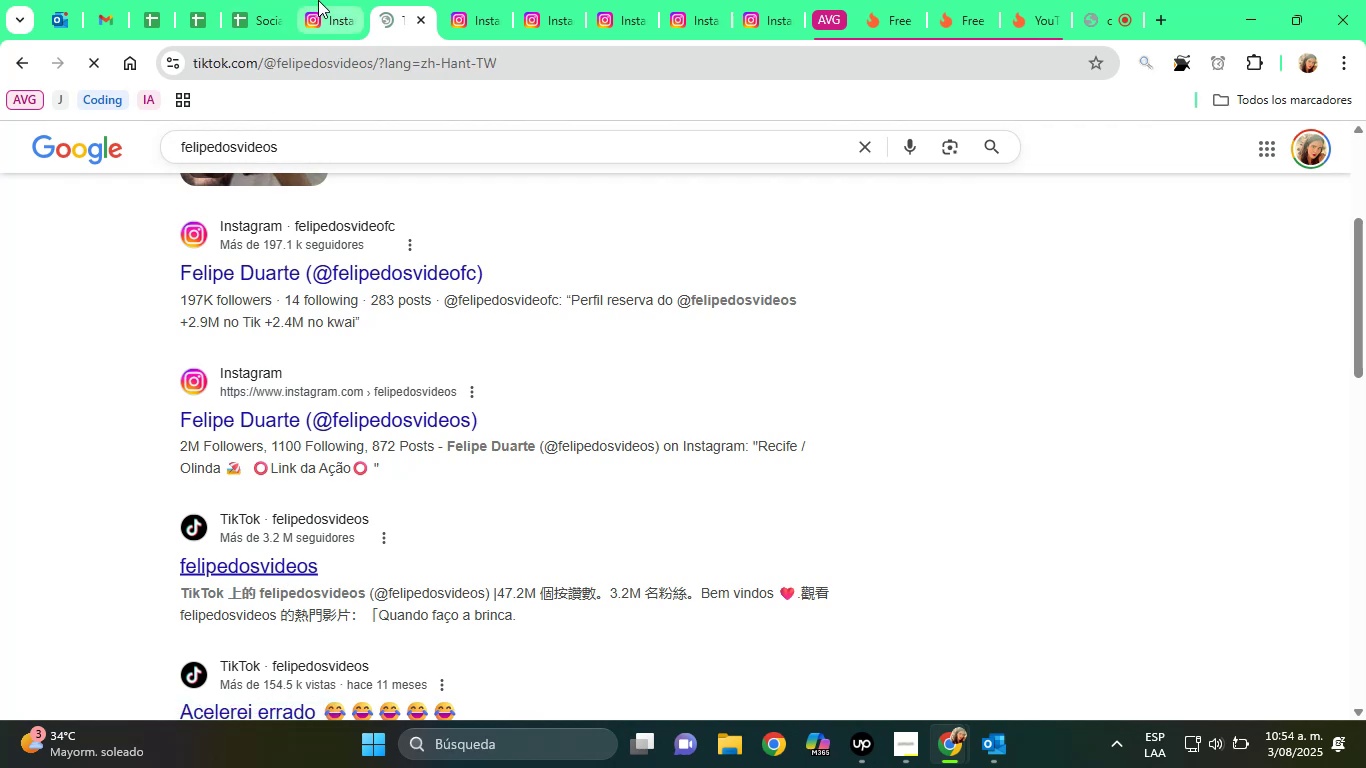 
mouse_move([197, 433])
 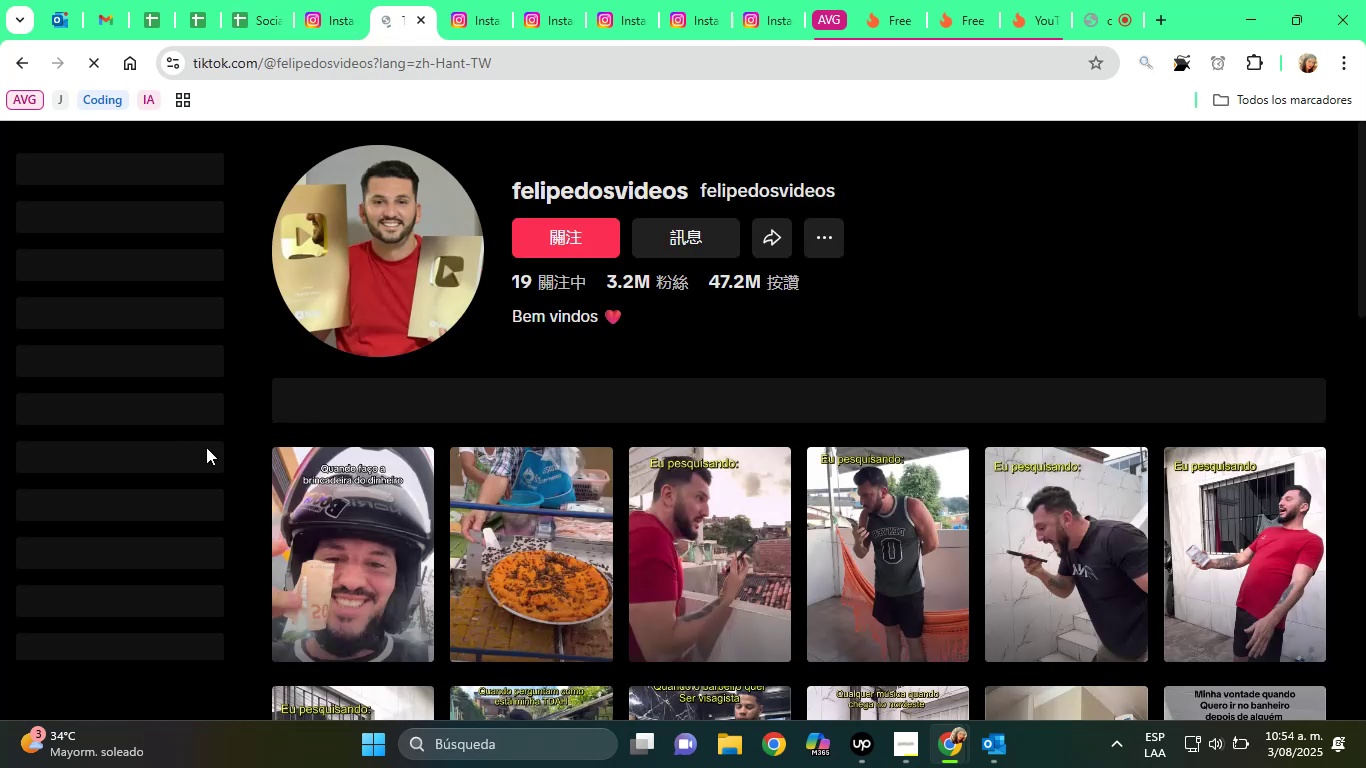 
mouse_move([239, 468])
 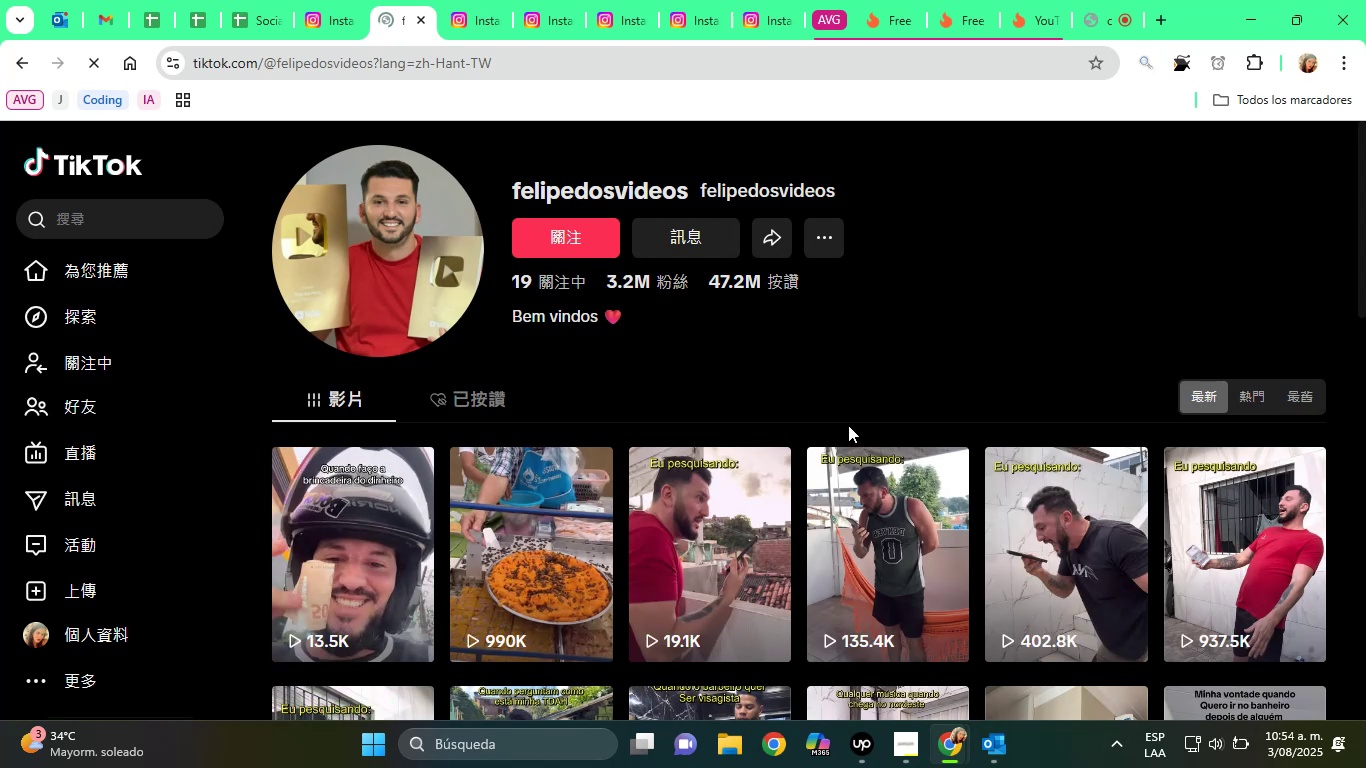 
scroll: coordinate [1092, 354], scroll_direction: down, amount: 5.0
 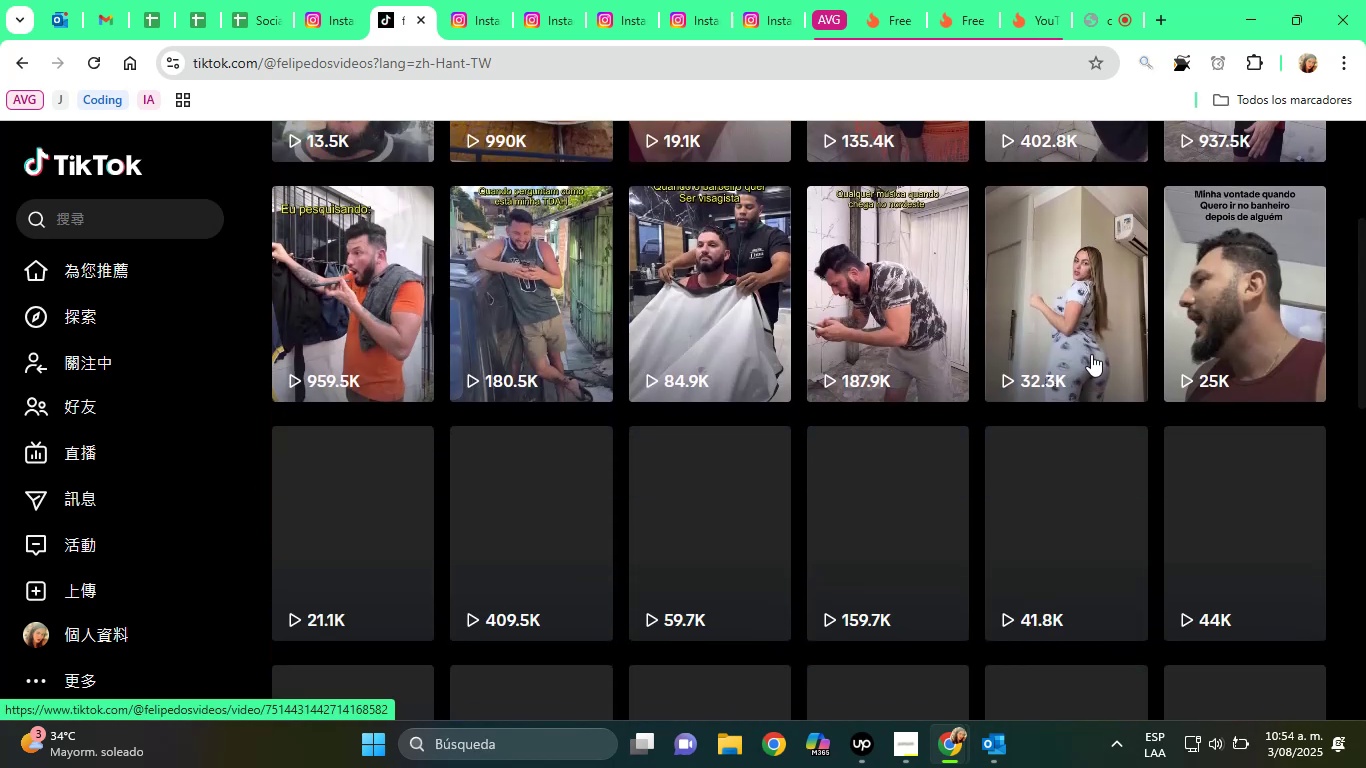 
scroll: coordinate [992, 370], scroll_direction: up, amount: 12.0
 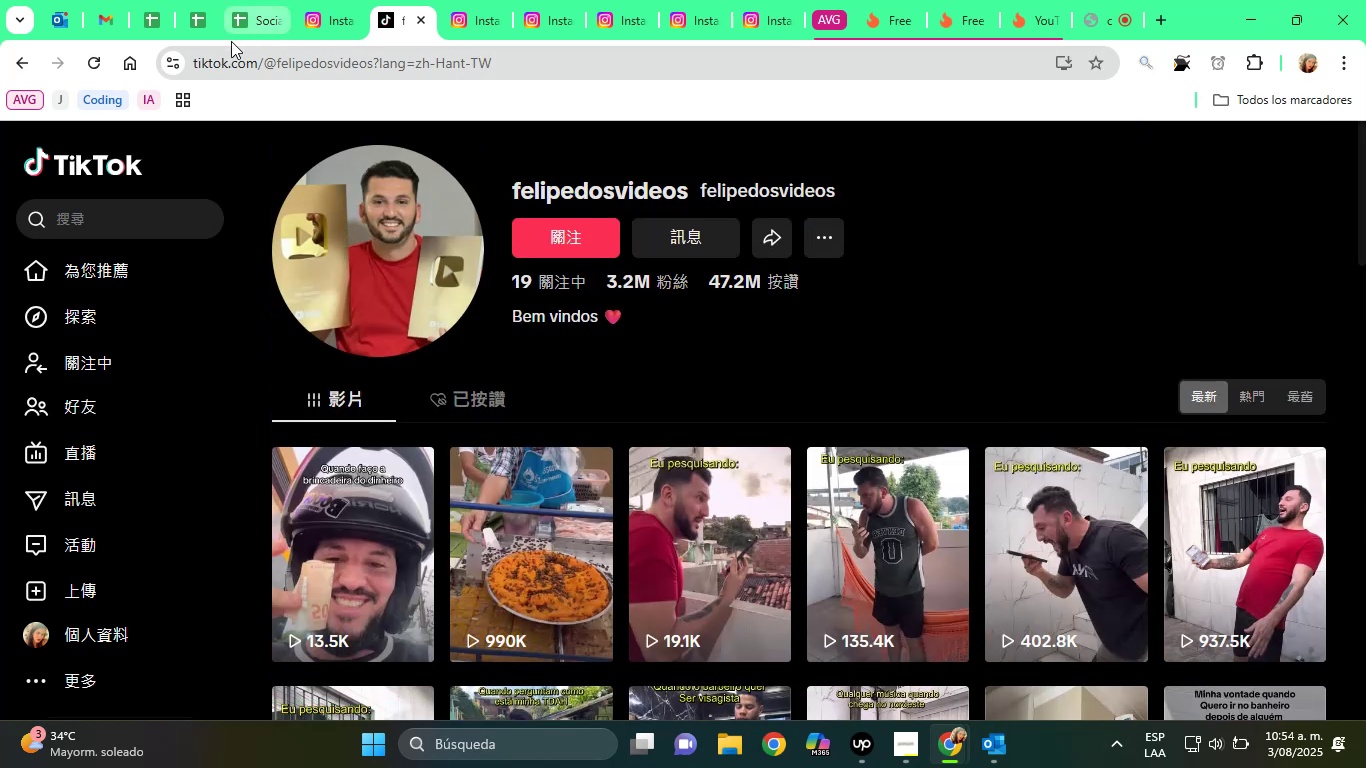 
left_click_drag(start_coordinate=[376, 68], to_coordinate=[661, 54])
 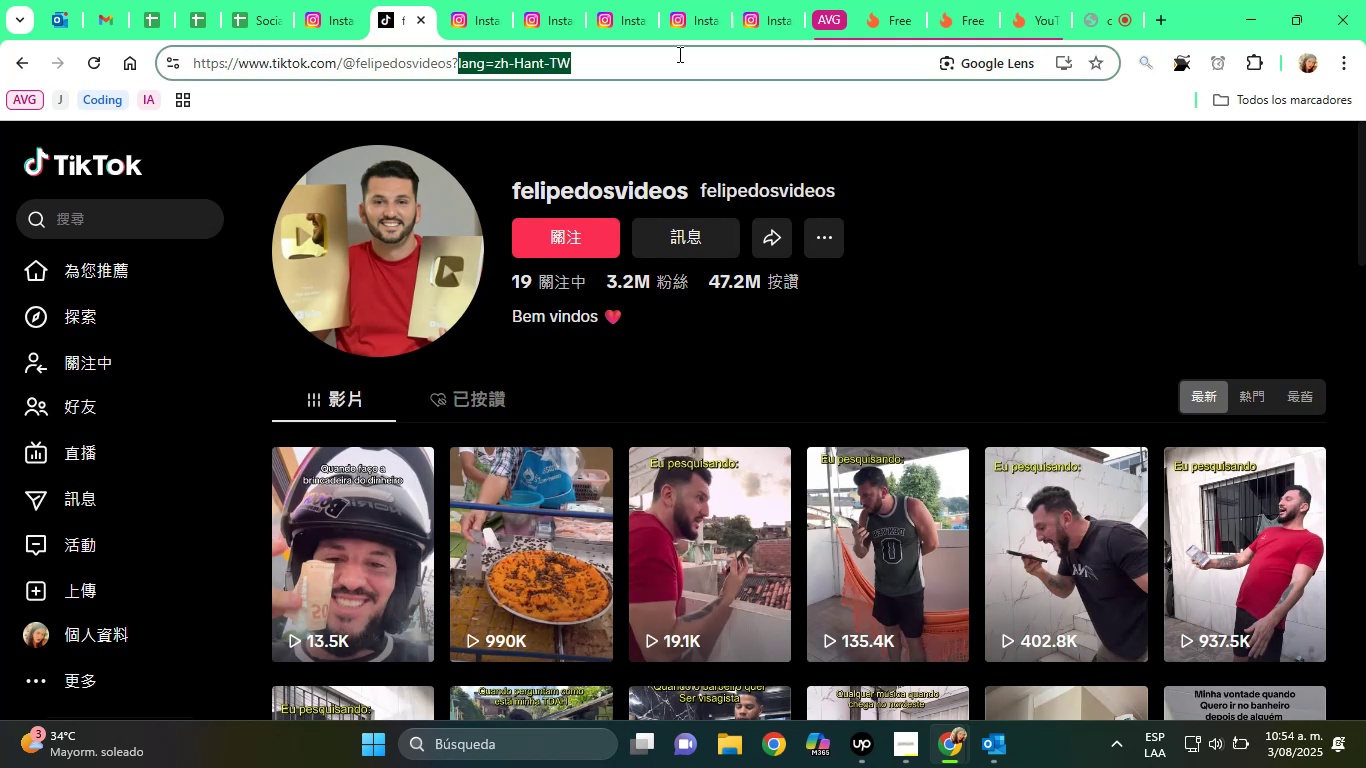 
key(Backspace)
 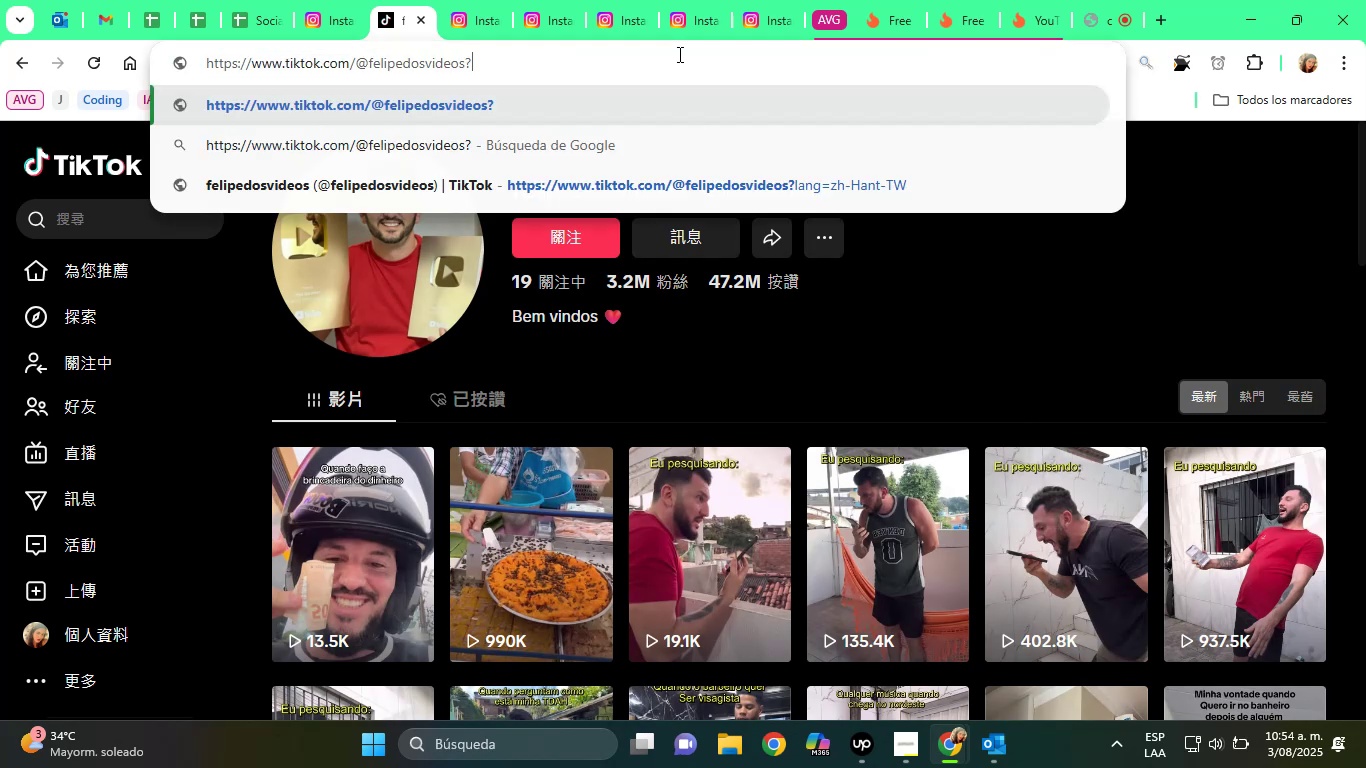 
key(Backspace)
 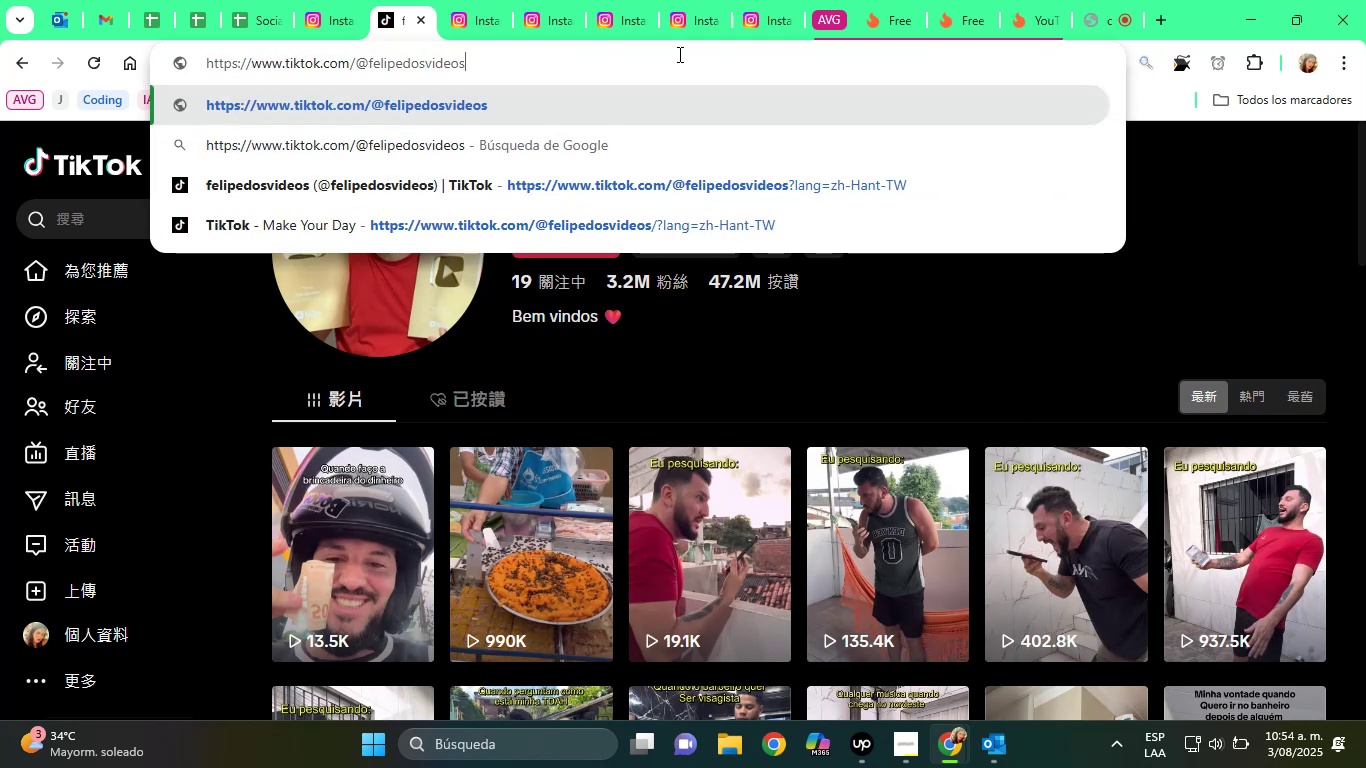 
key(Enter)
 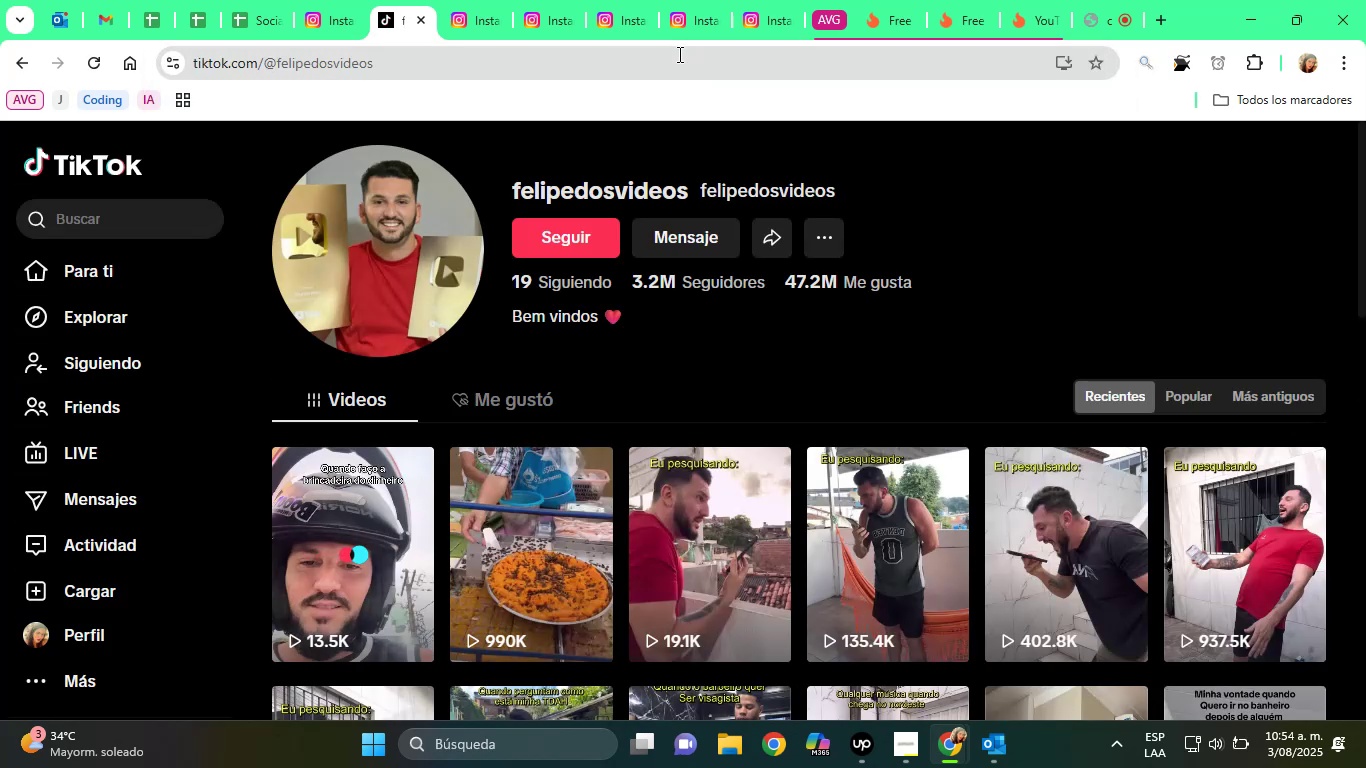 
wait(11.86)
 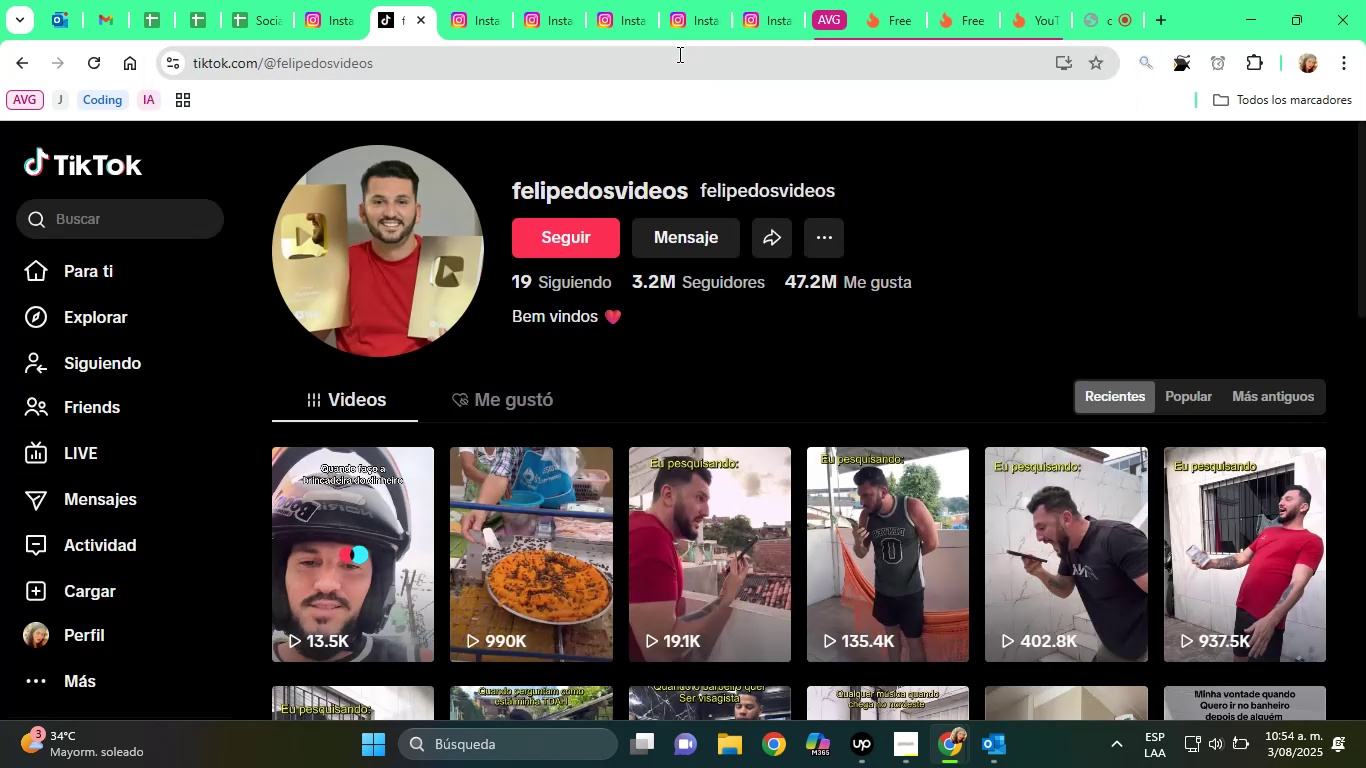 
left_click([906, 0])
 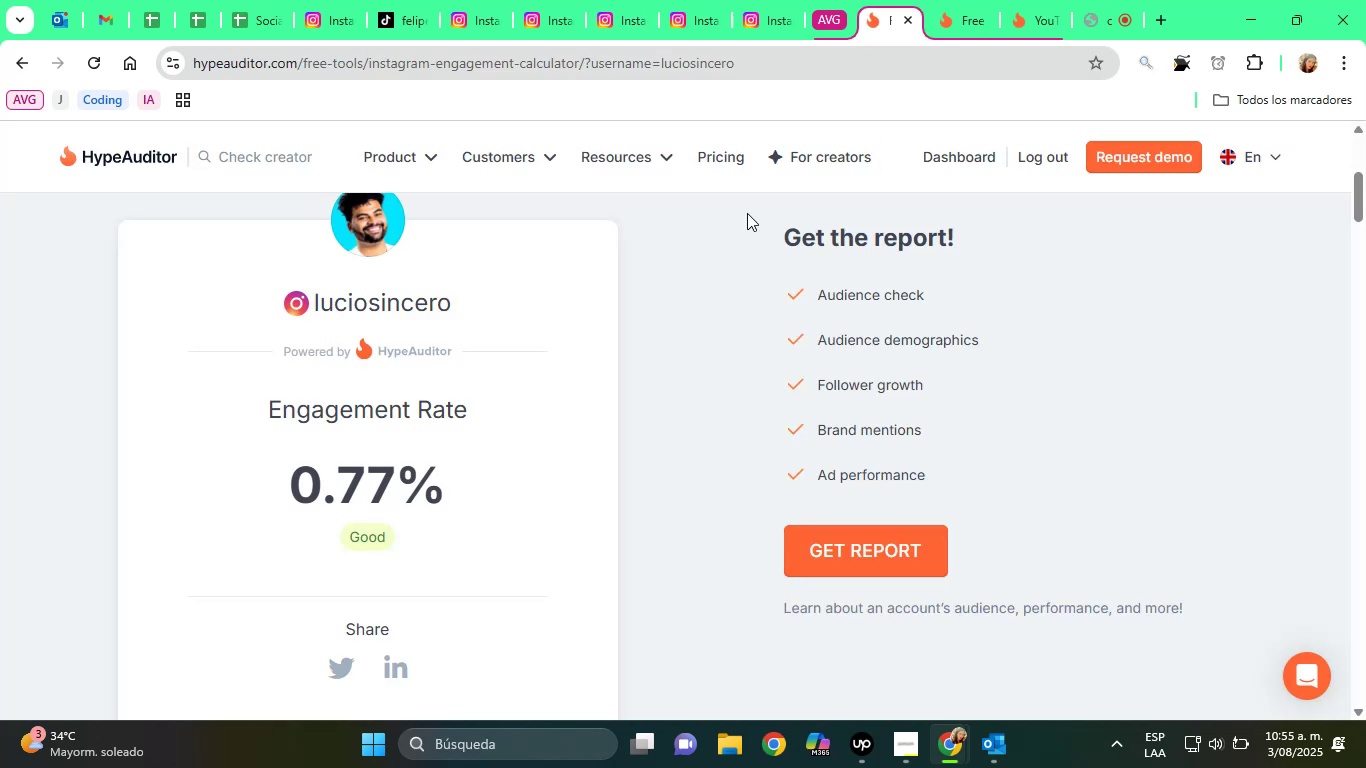 
scroll: coordinate [735, 232], scroll_direction: up, amount: 3.0
 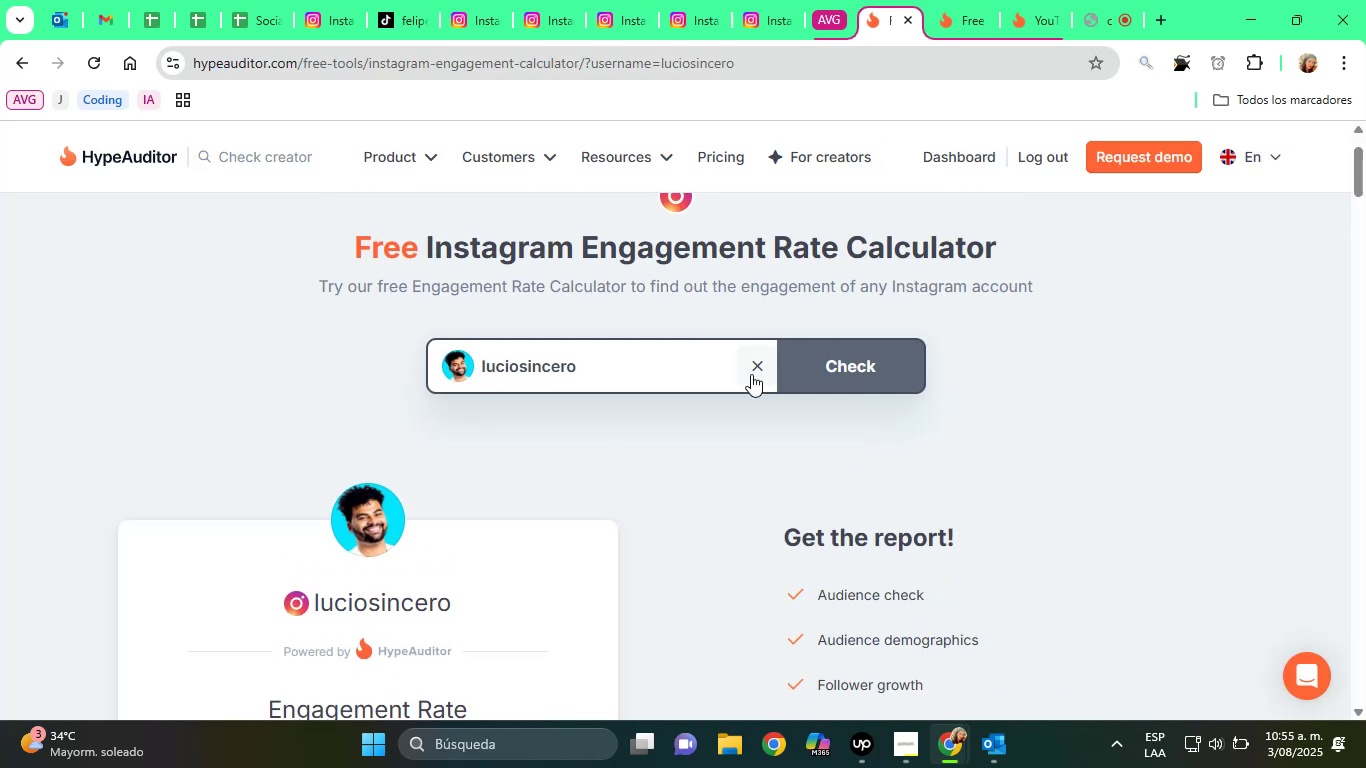 
left_click([759, 374])
 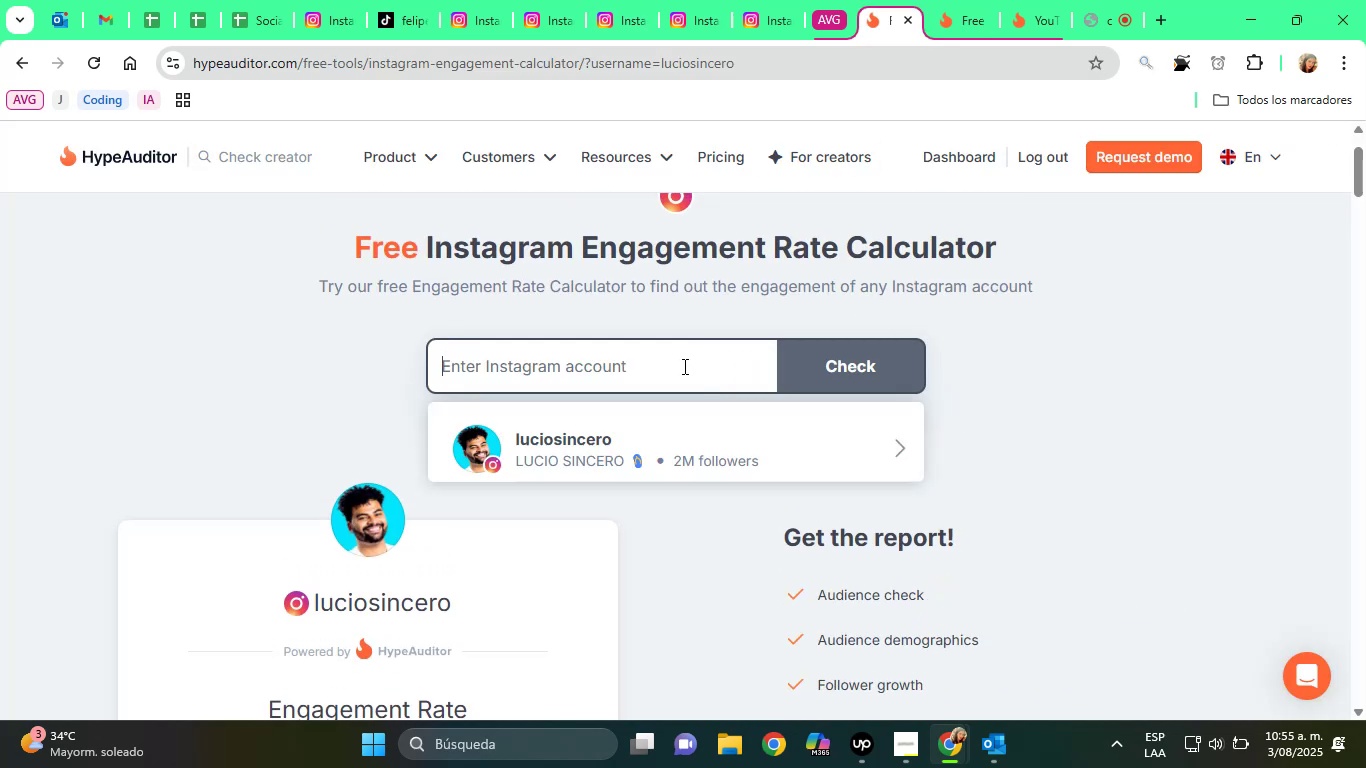 
right_click([683, 366])
 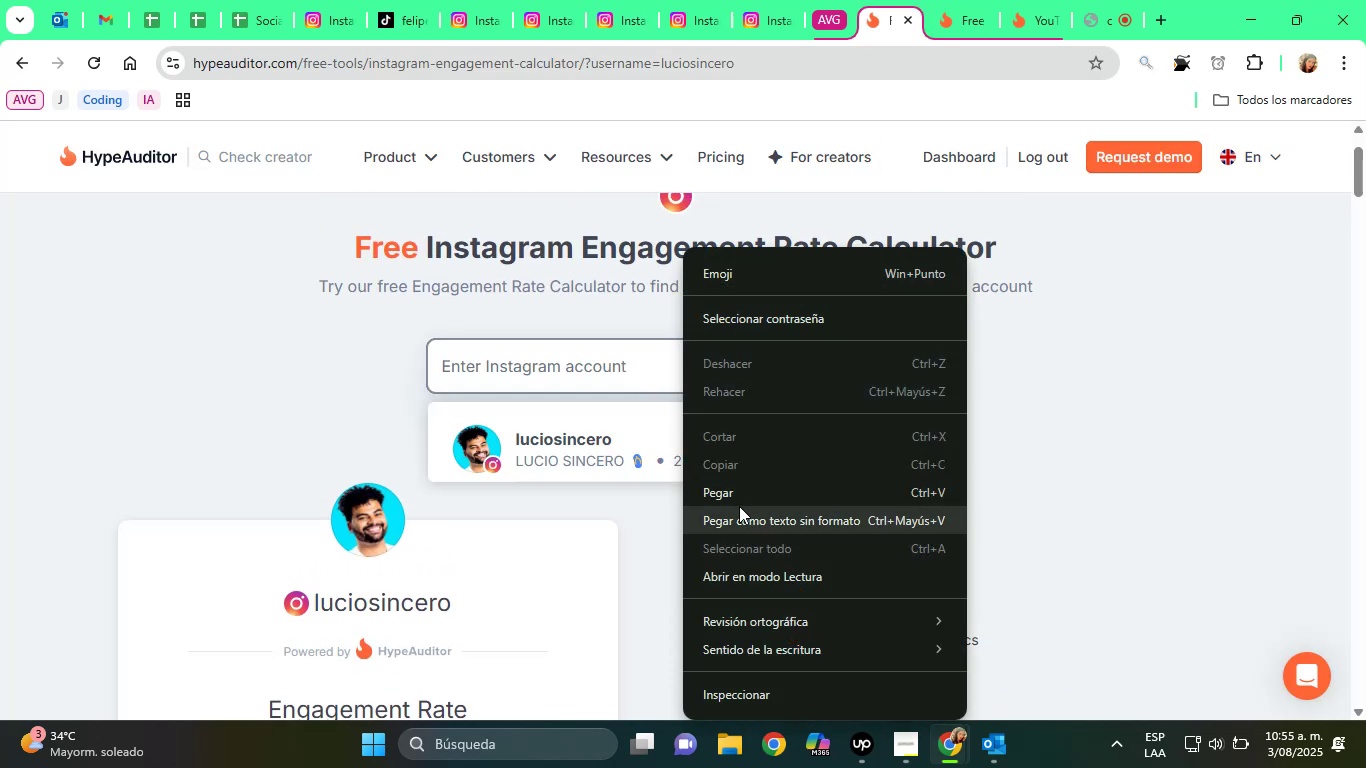 
left_click([737, 502])
 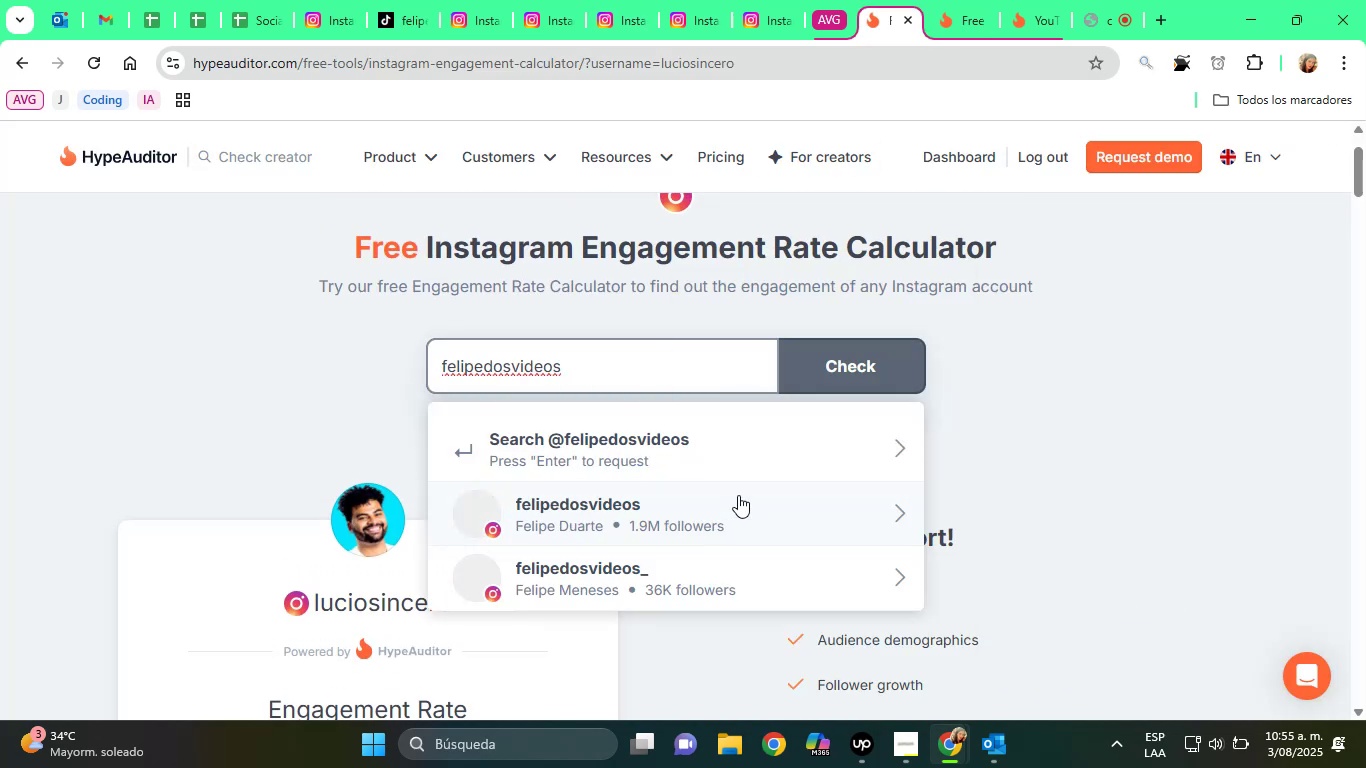 
left_click([715, 520])
 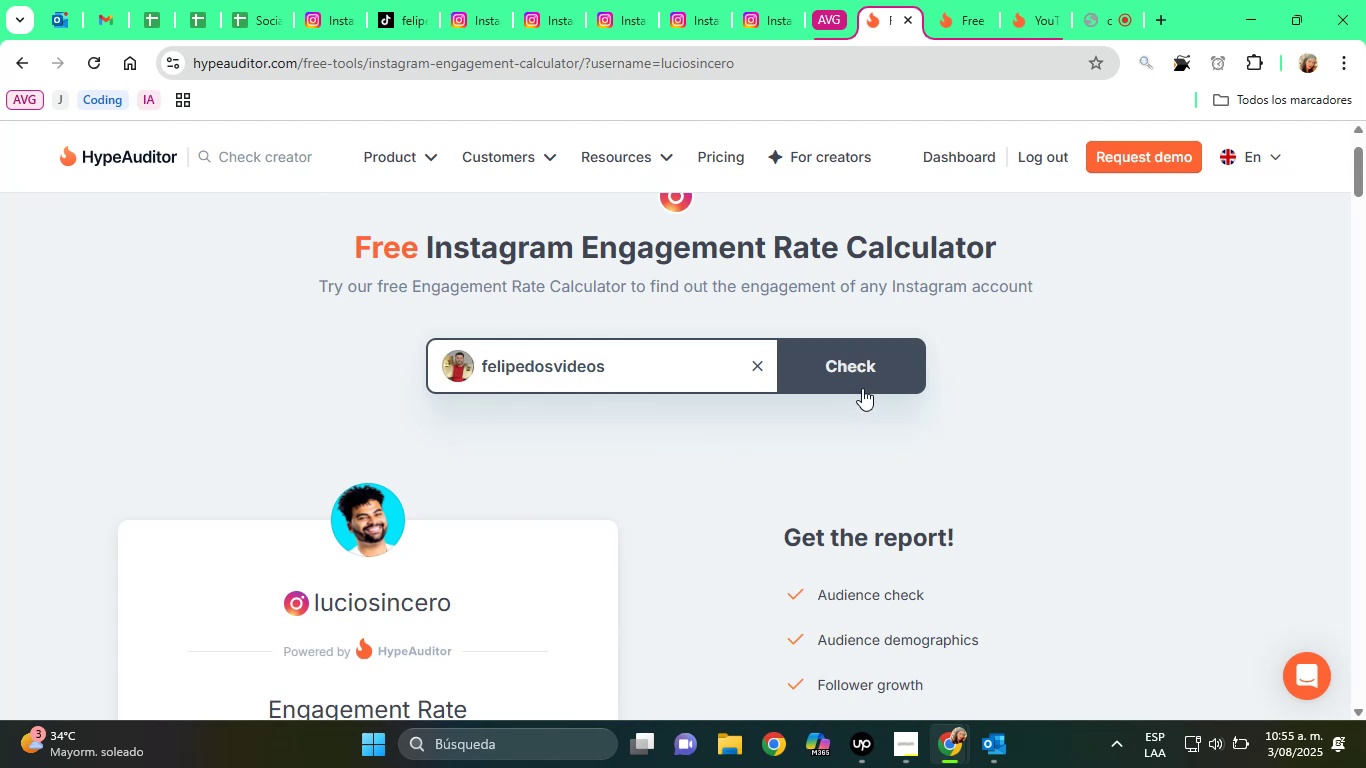 
left_click([842, 374])
 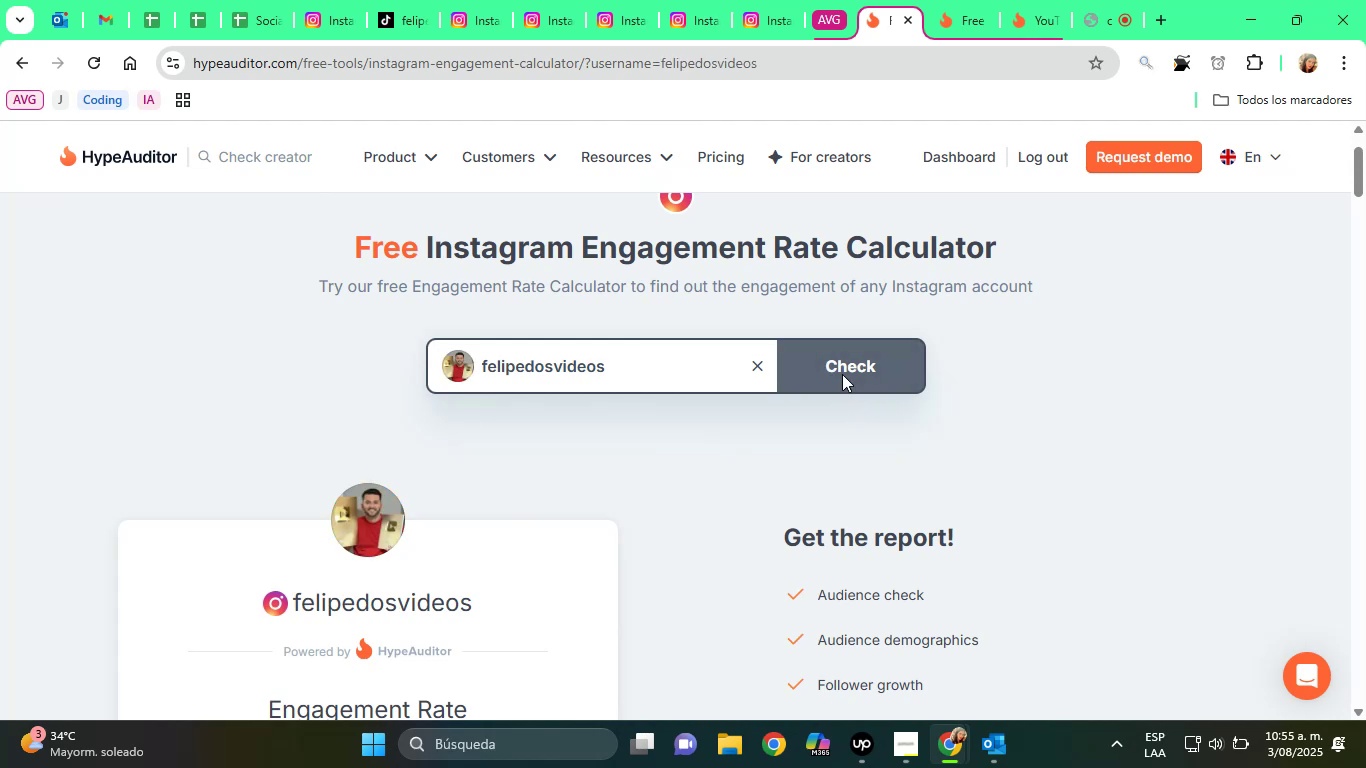 
scroll: coordinate [767, 352], scroll_direction: down, amount: 2.0
 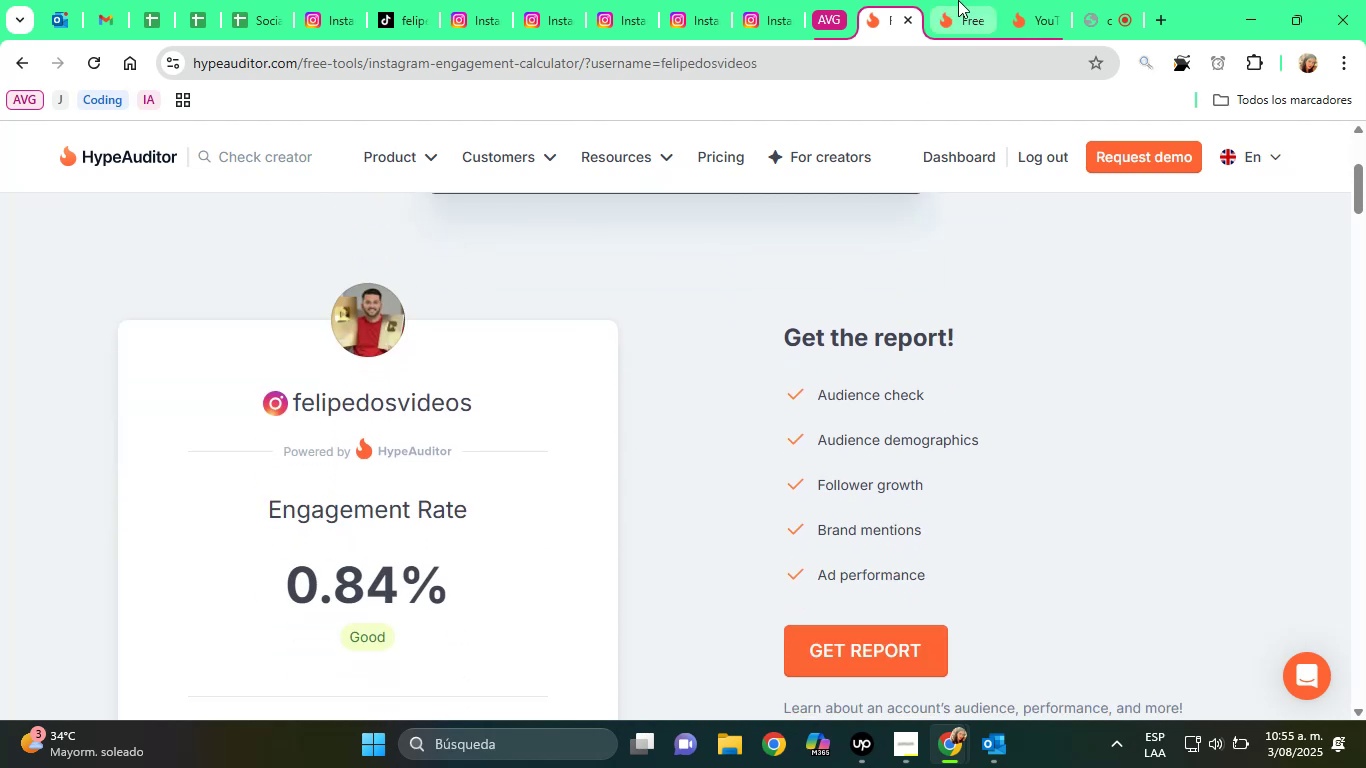 
left_click([959, 0])
 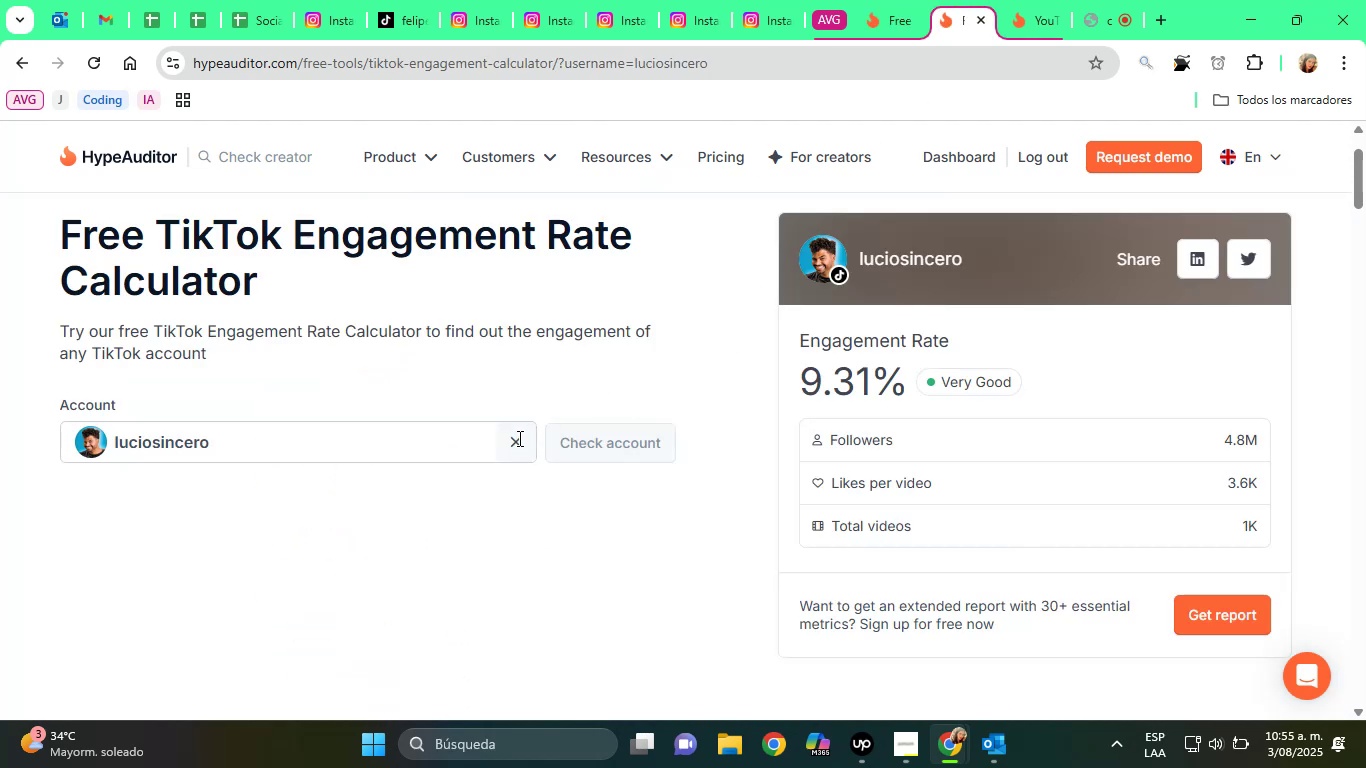 
right_click([436, 452])
 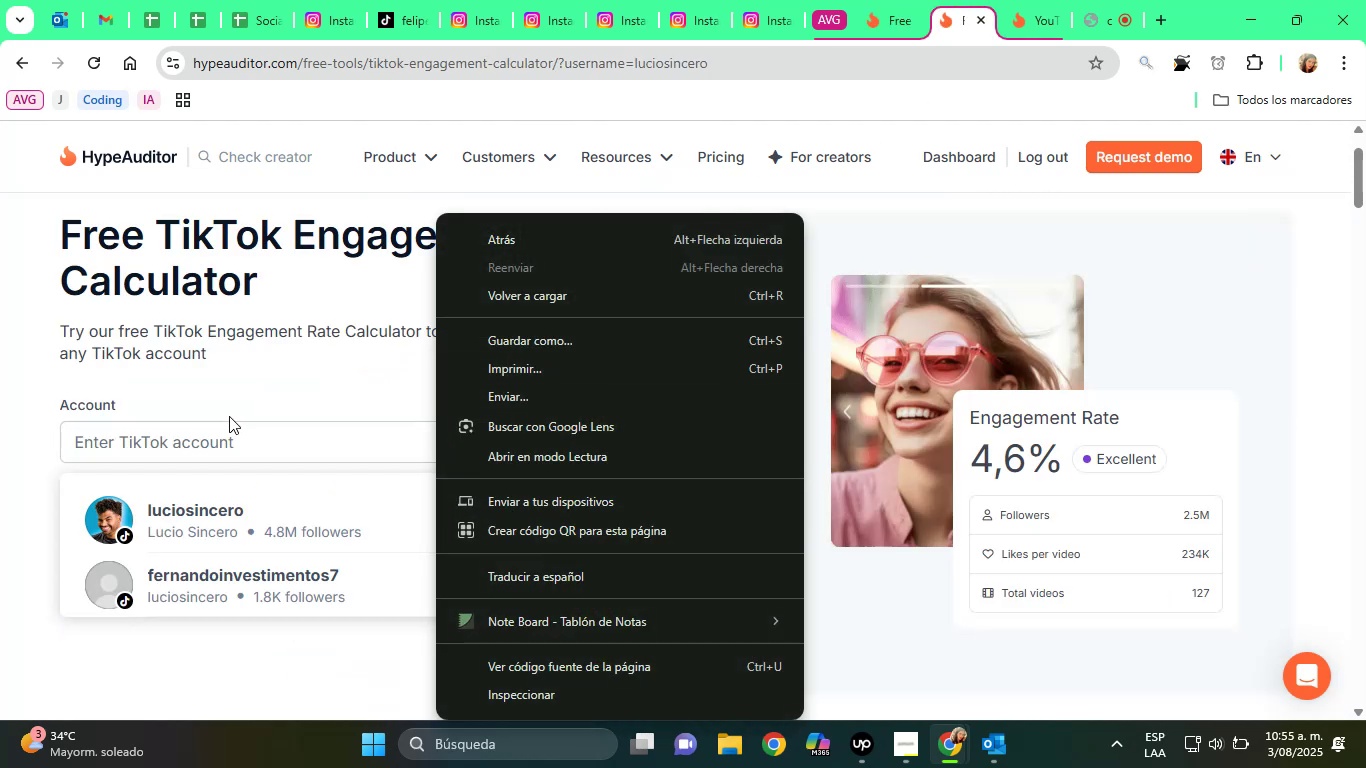 
right_click([189, 452])
 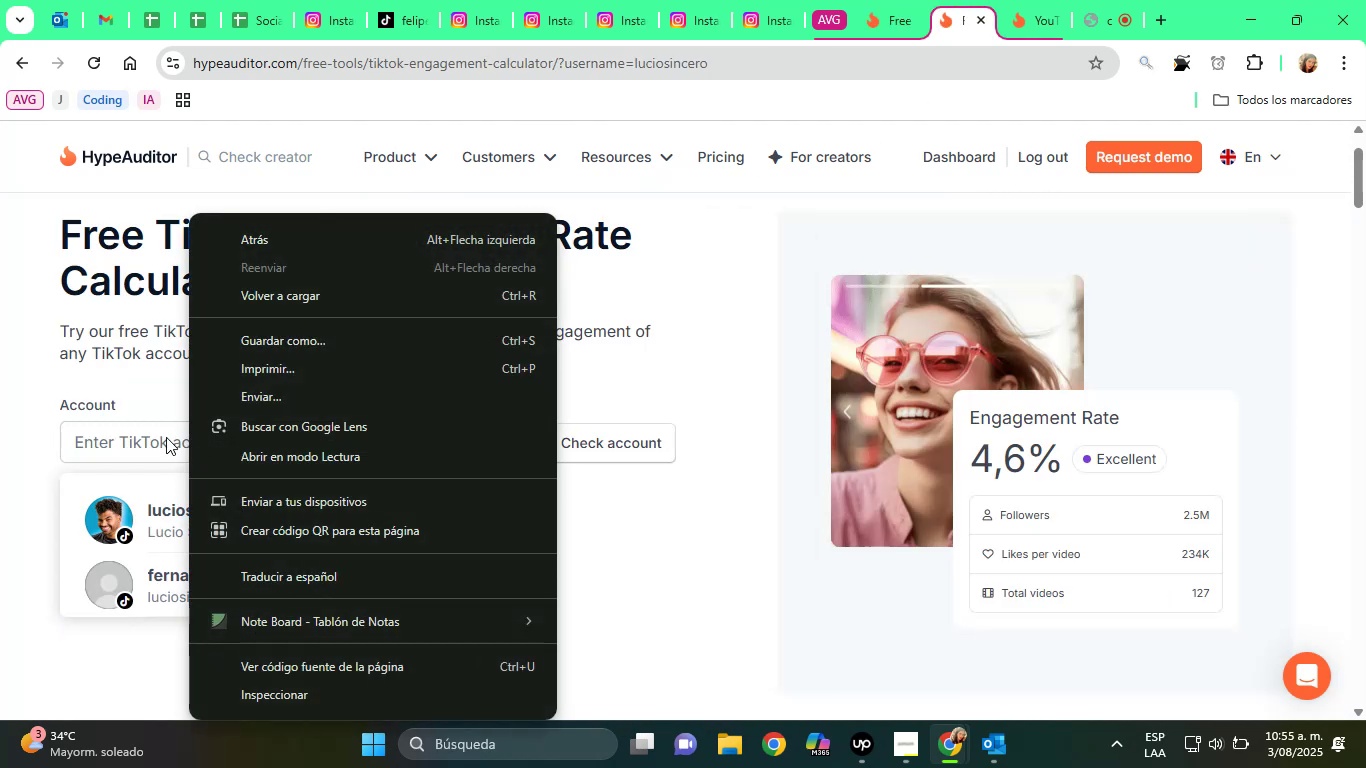 
left_click([159, 437])
 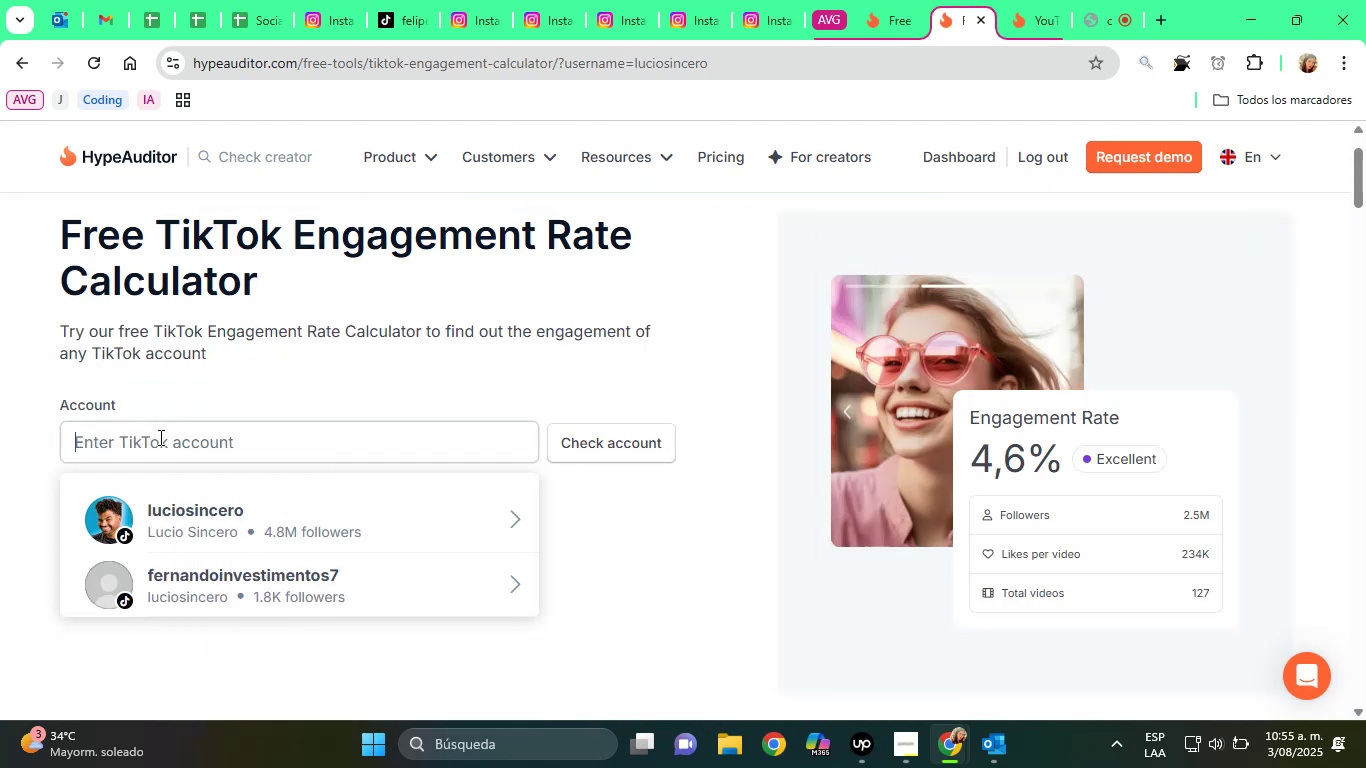 
right_click([159, 437])
 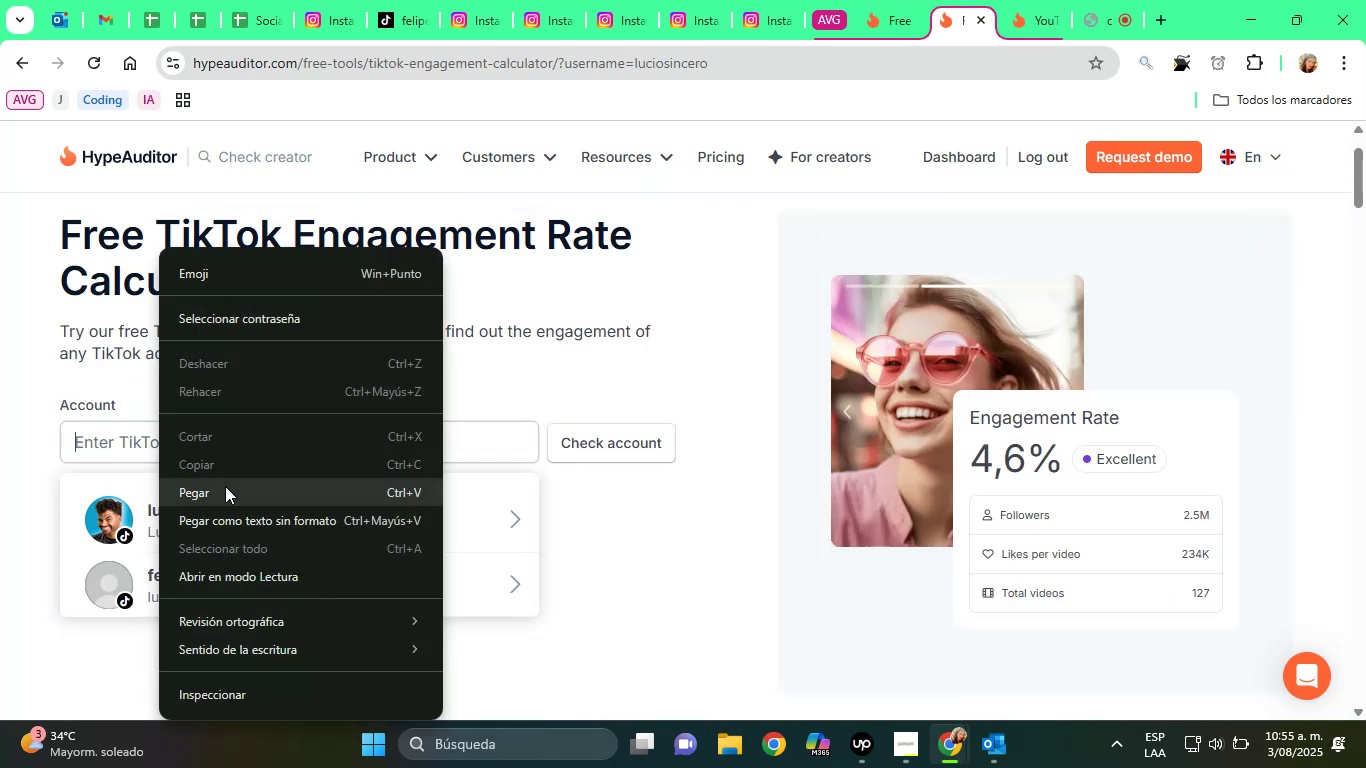 
left_click([225, 486])
 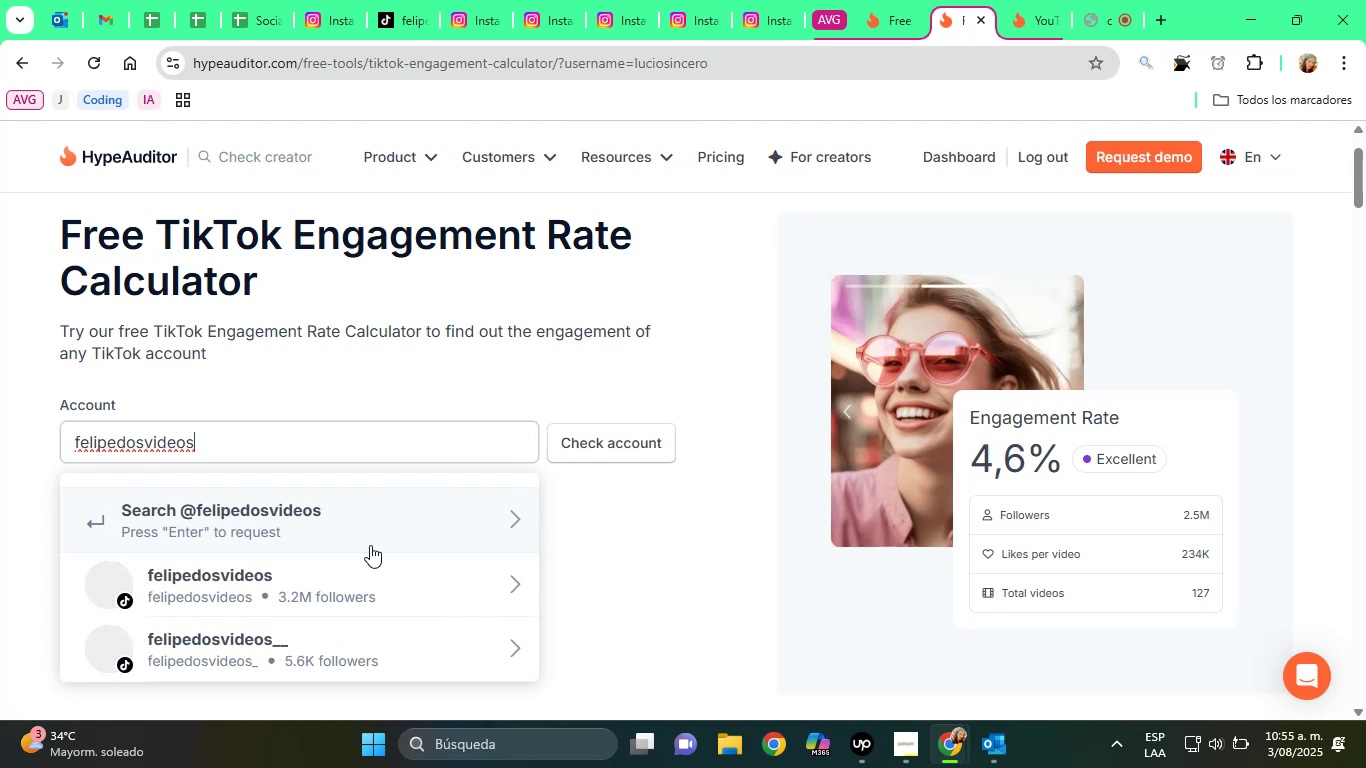 
left_click([314, 588])
 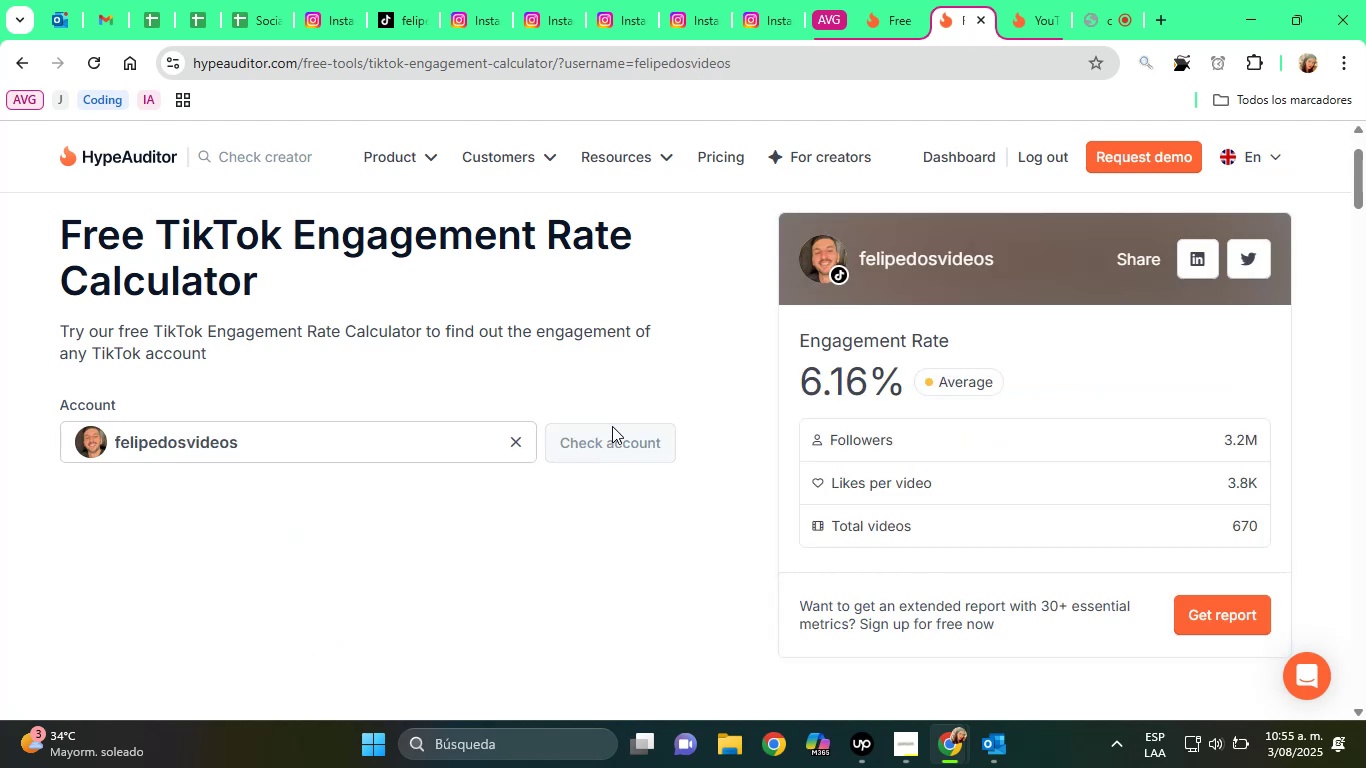 
wait(6.39)
 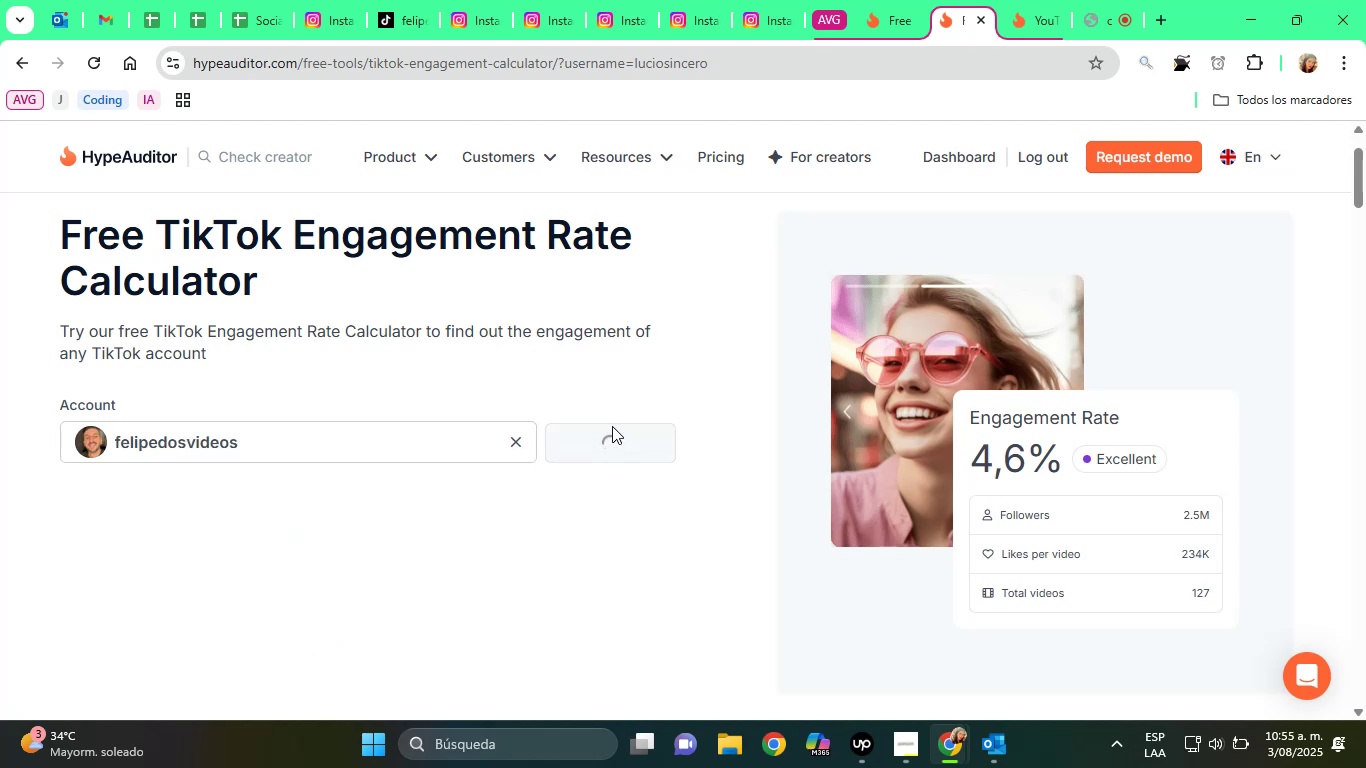 
scroll: coordinate [562, 289], scroll_direction: up, amount: 1.0
 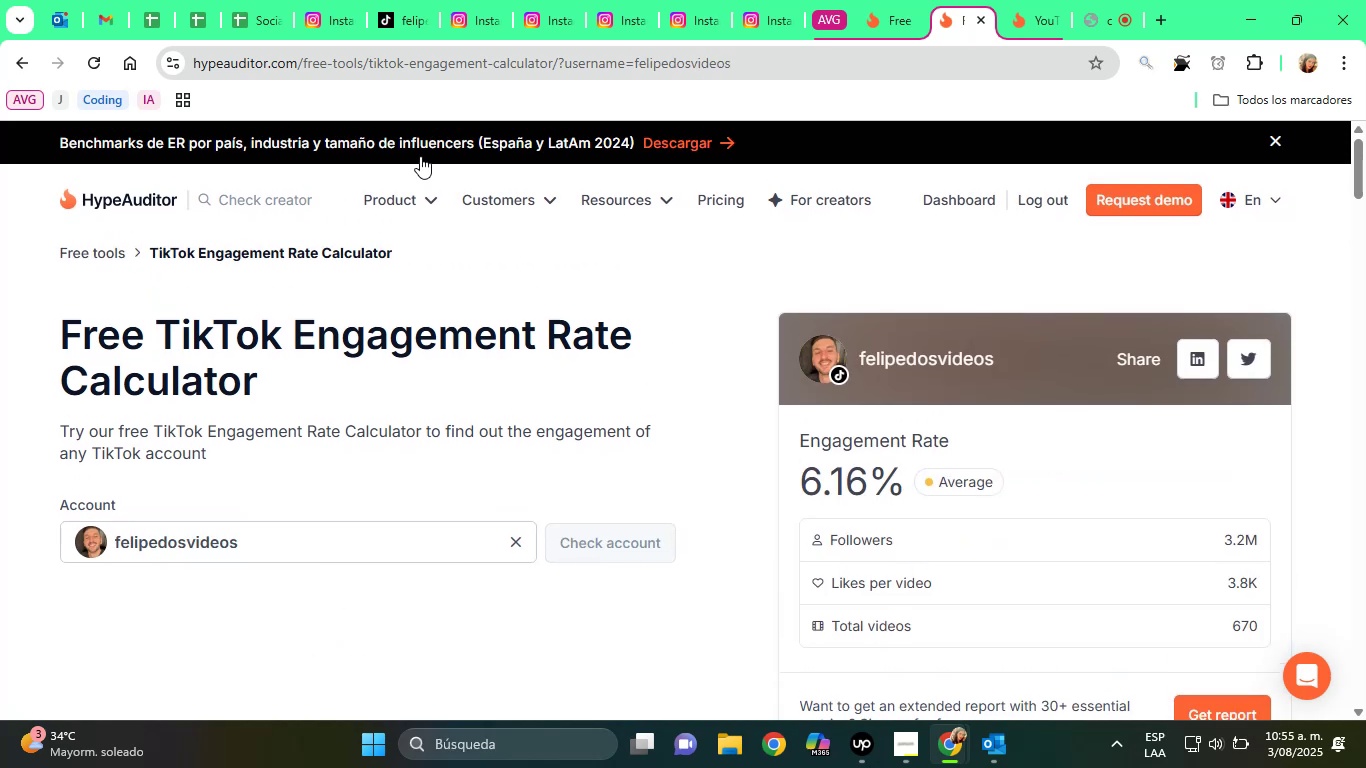 
mouse_move([305, -1])
 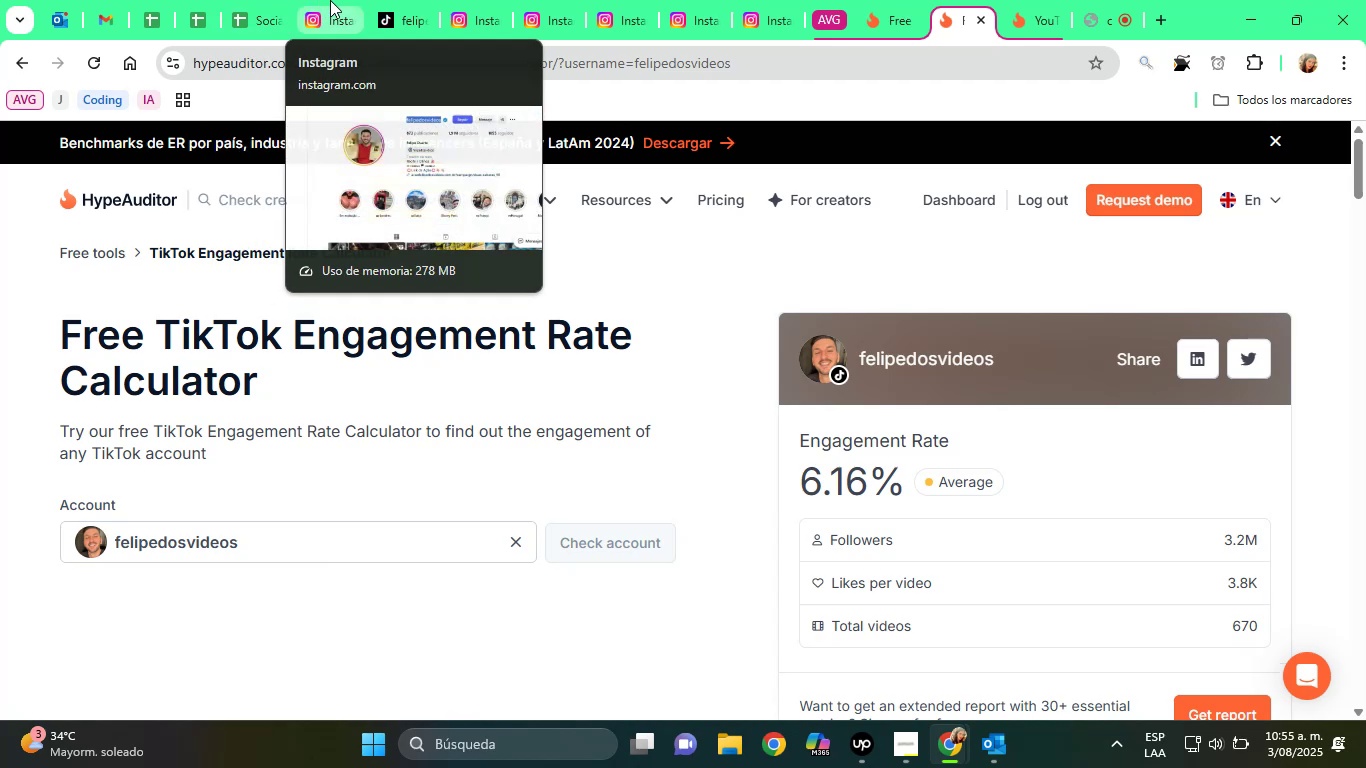 
left_click([330, 0])
 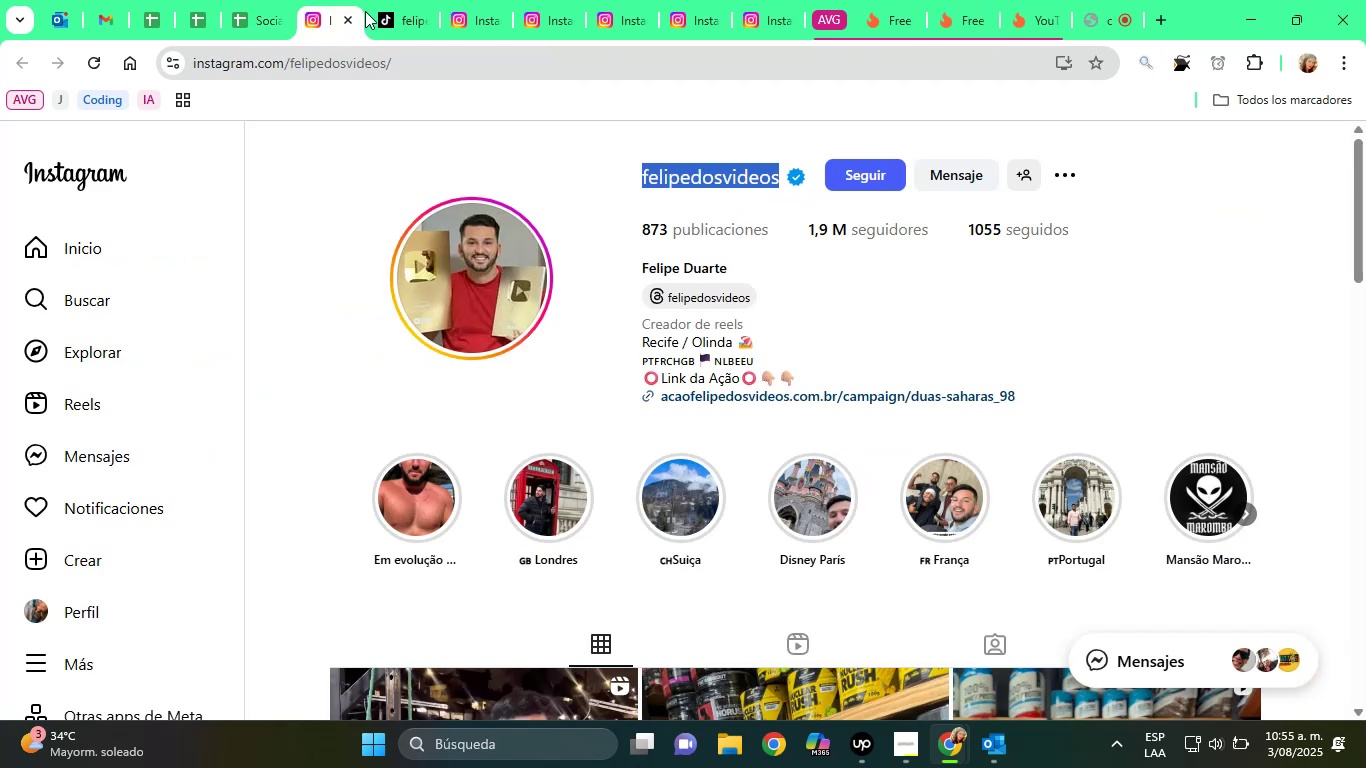 
left_click([398, 0])
 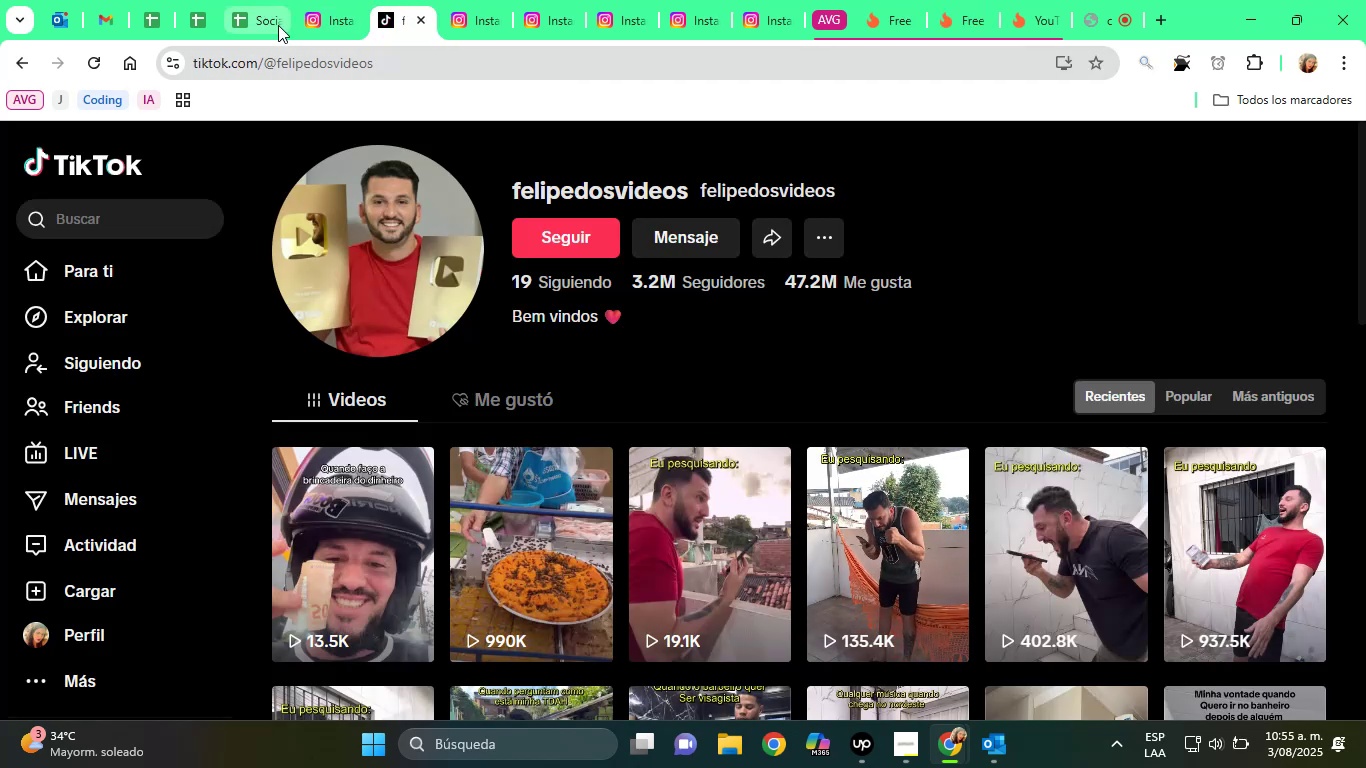 
left_click([259, 6])
 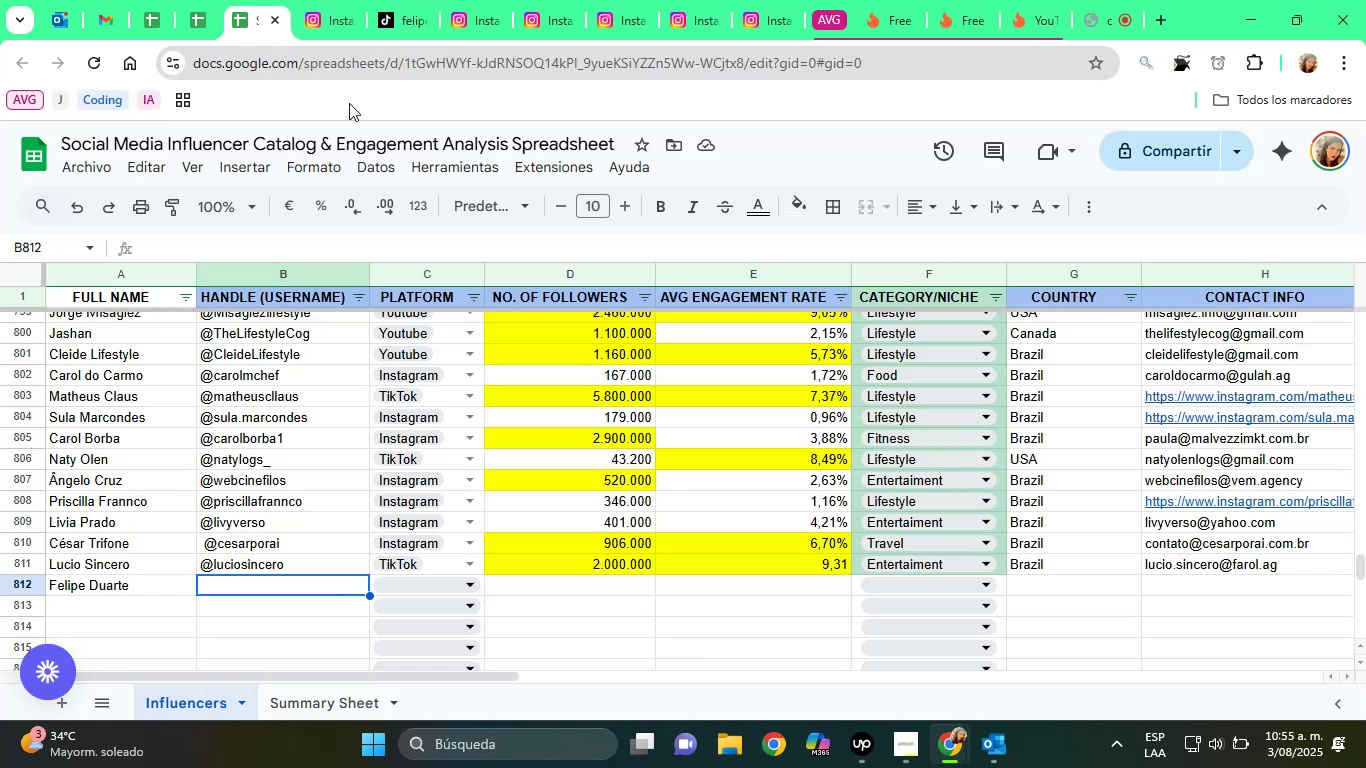 
hold_key(key=Space, duration=0.62)
 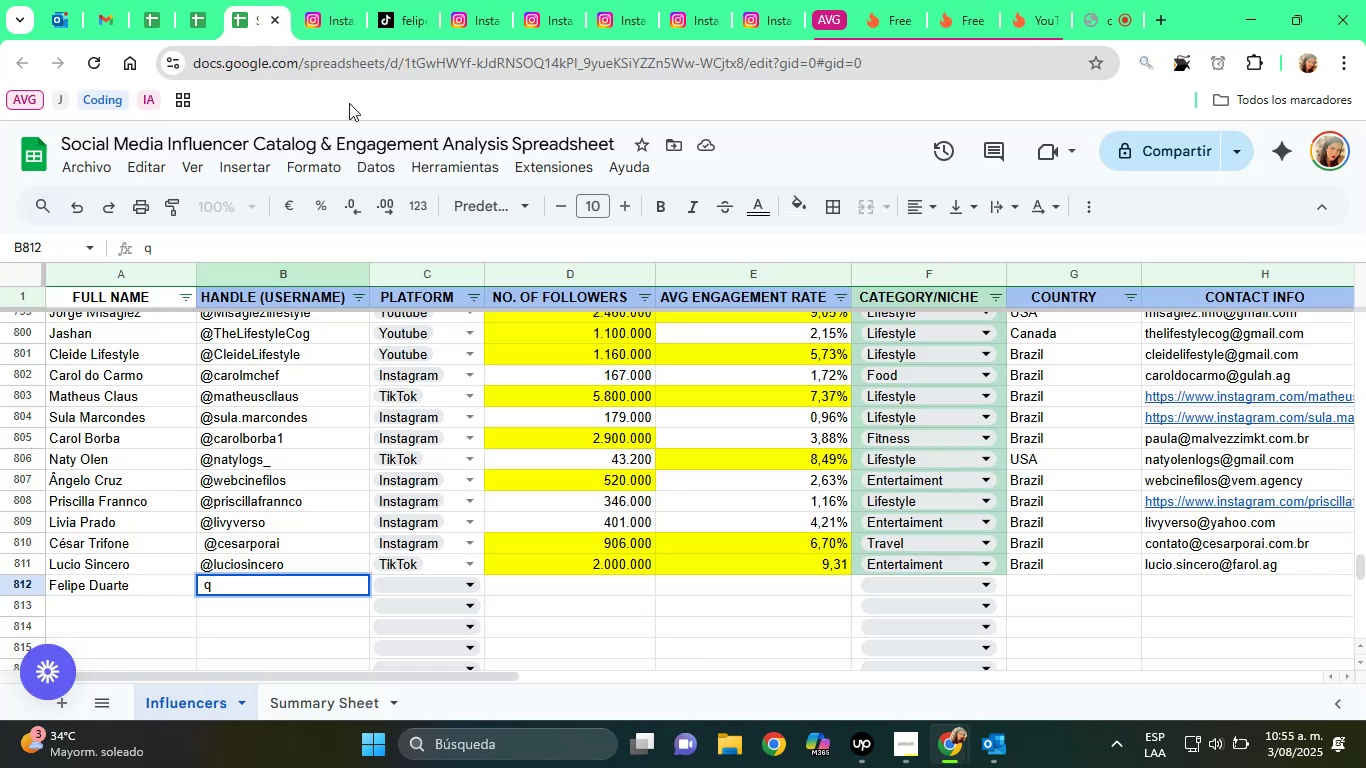 
key(Q)
 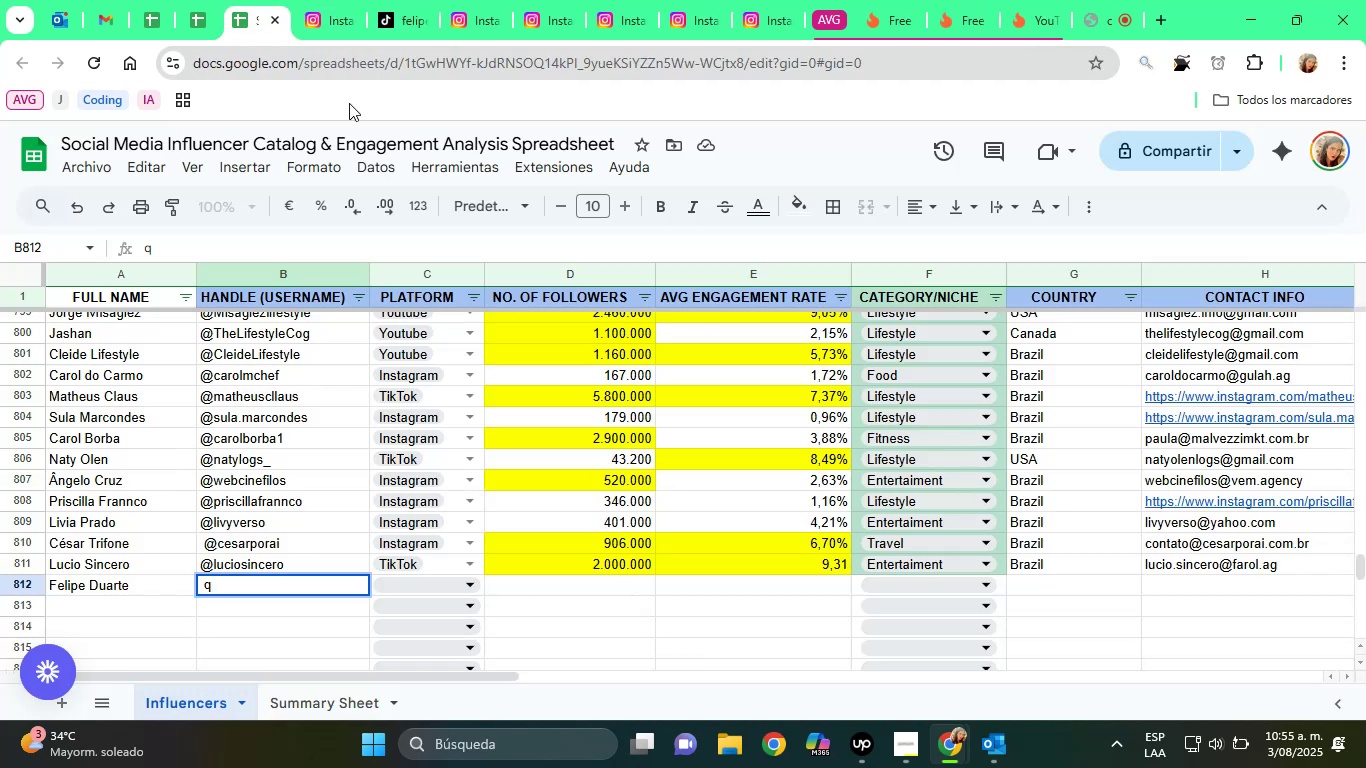 
key(Backspace)
 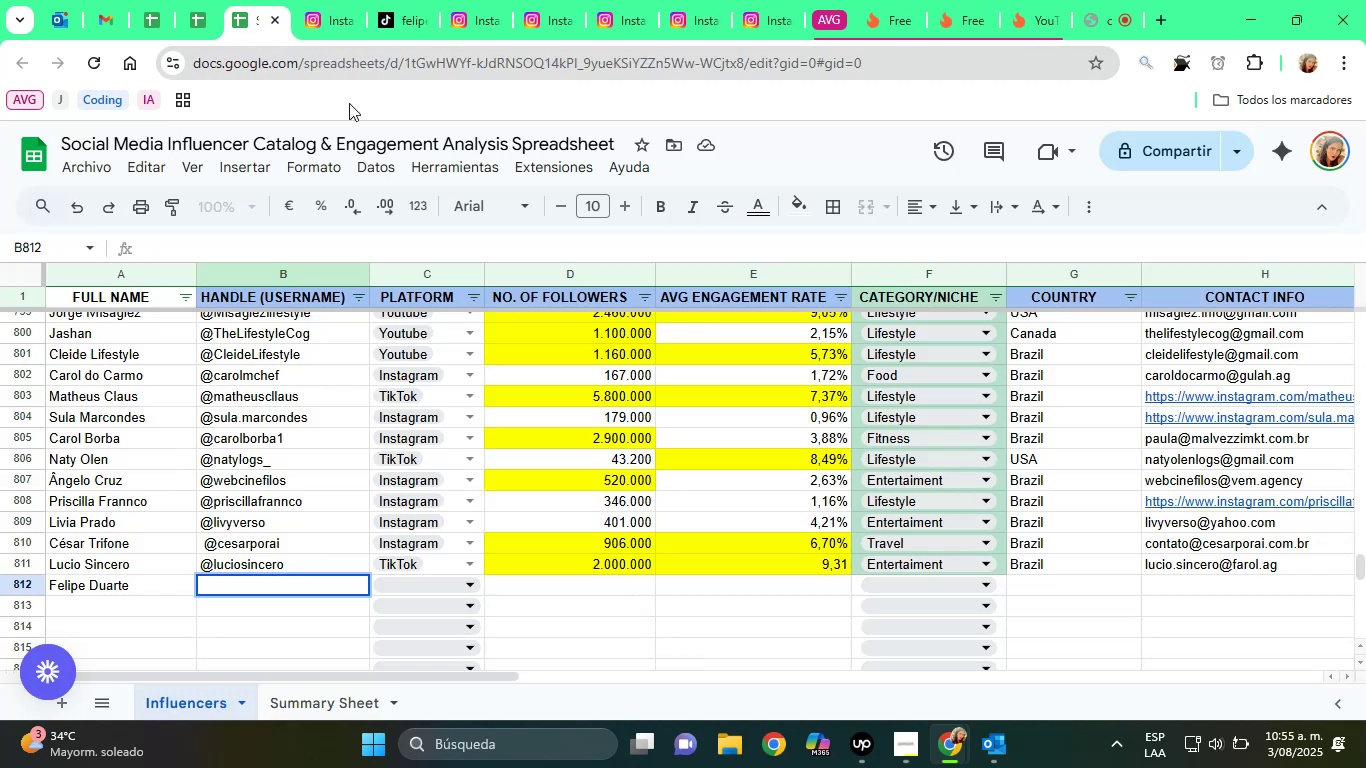 
key(Alt+Control+AltRight)
 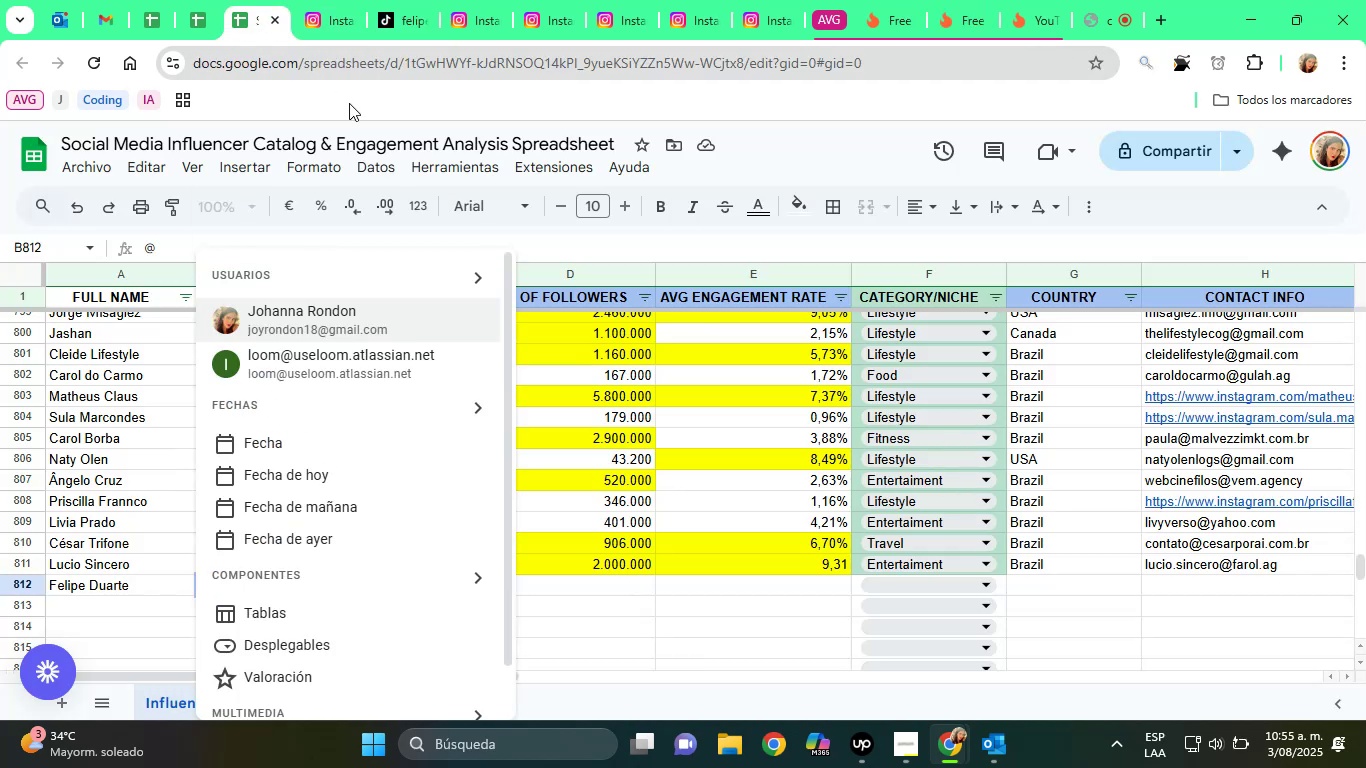 
key(Control+ControlLeft)
 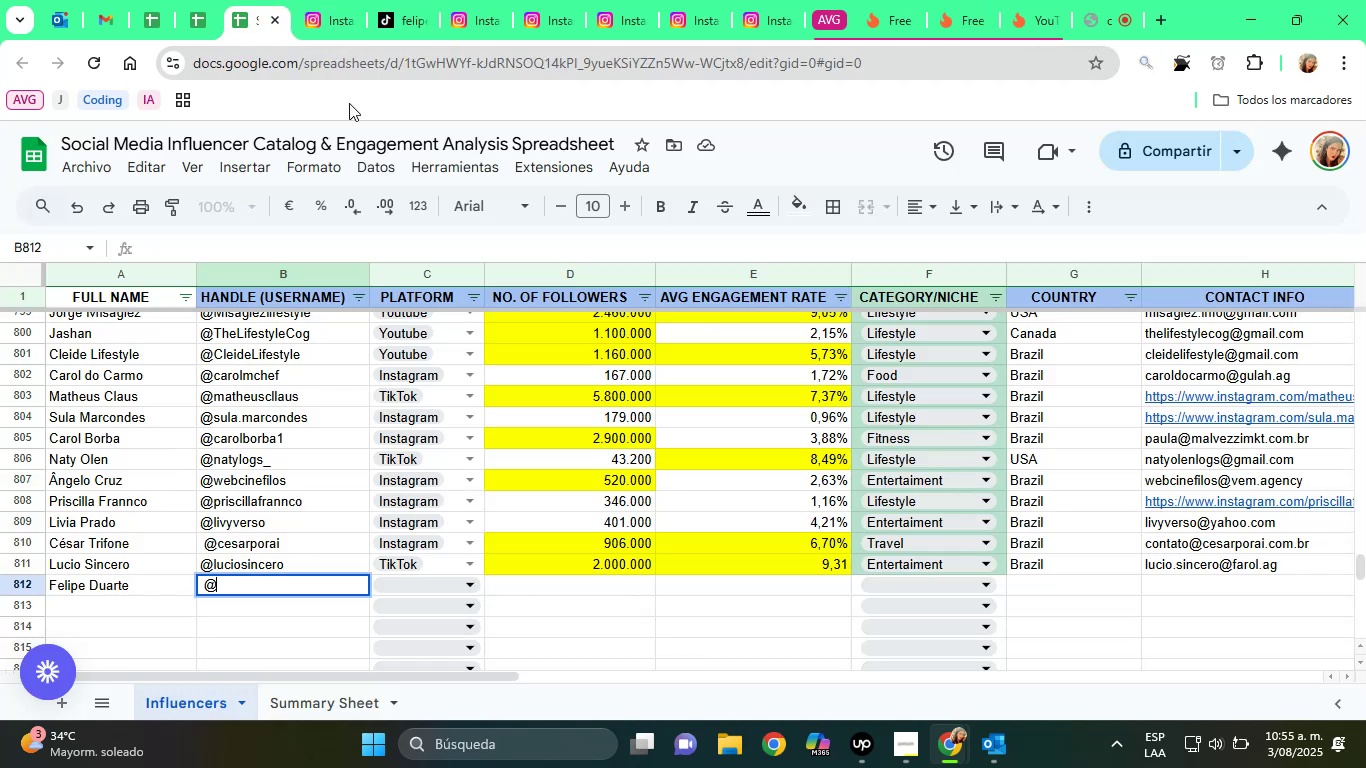 
key(Alt+Control+Q)
 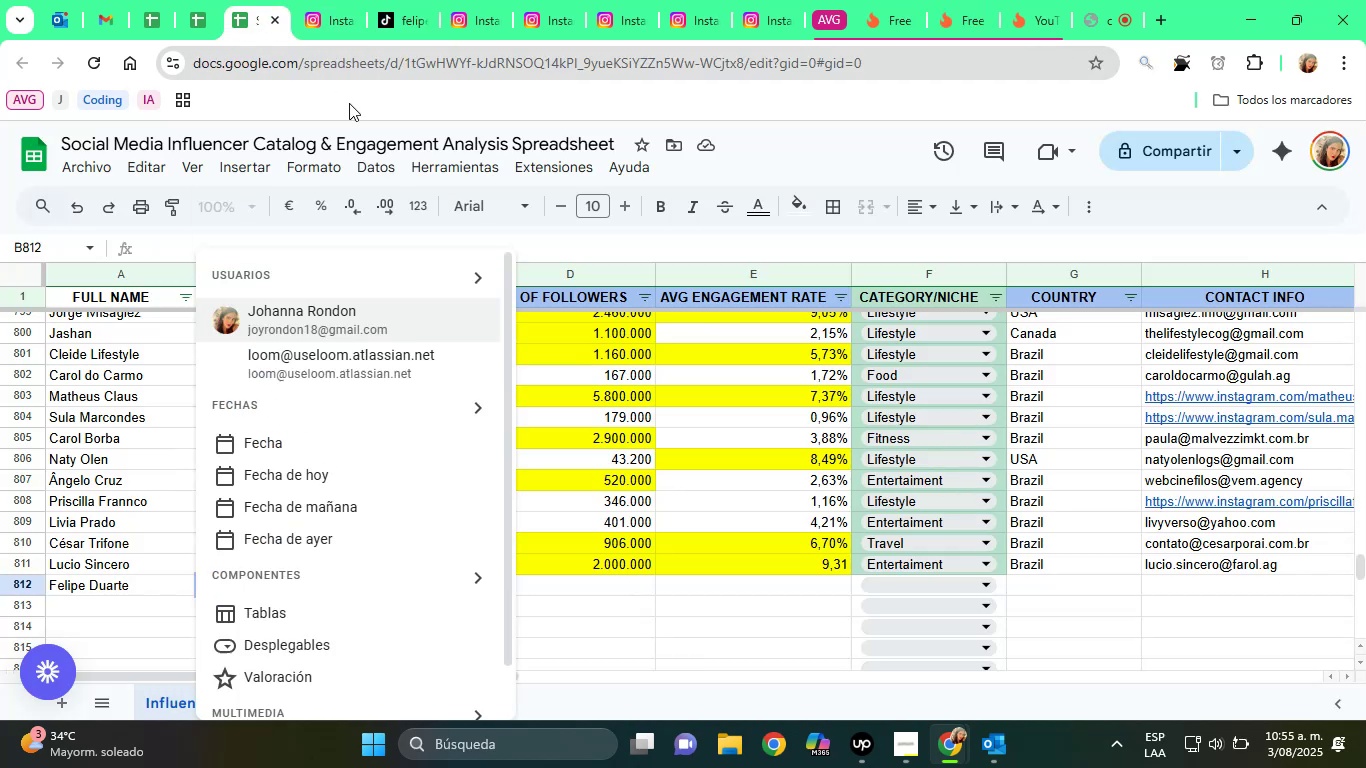 
key(Control+ControlLeft)
 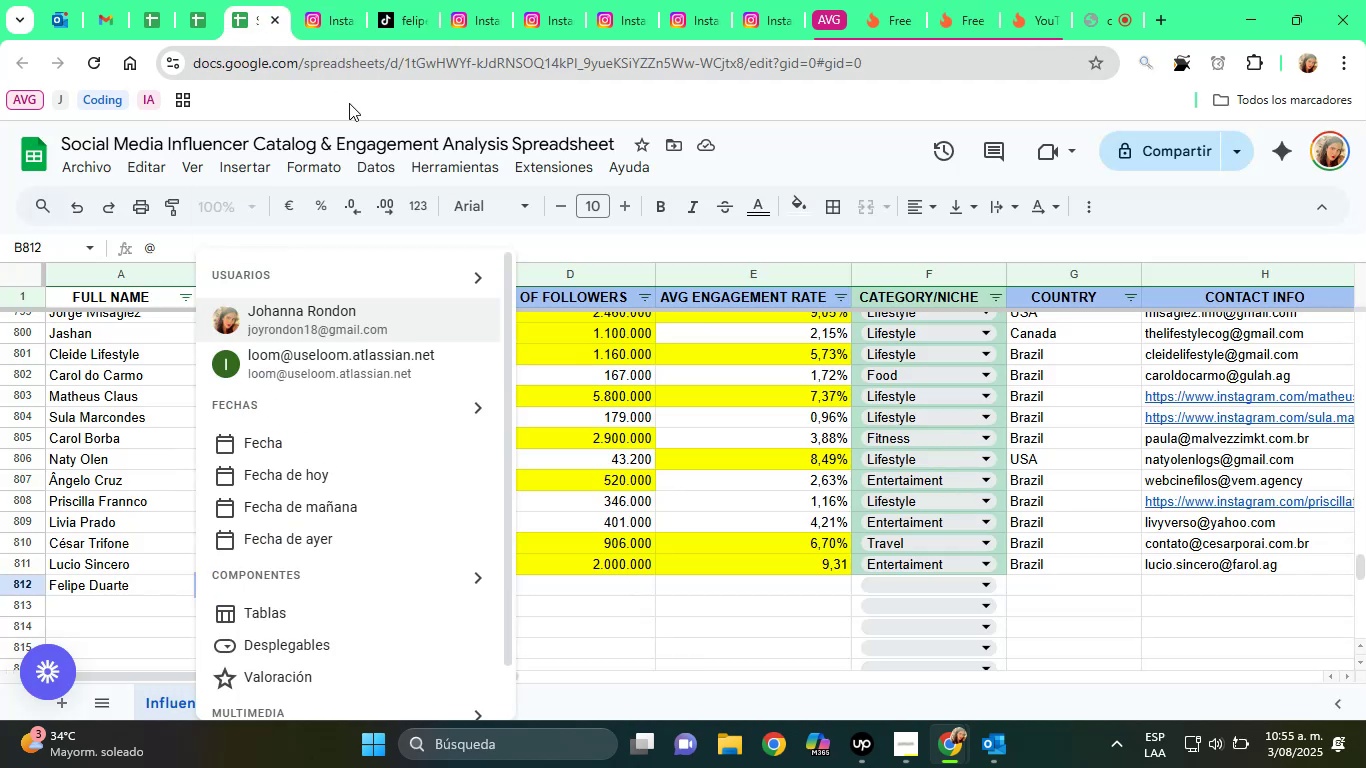 
key(Control+V)
 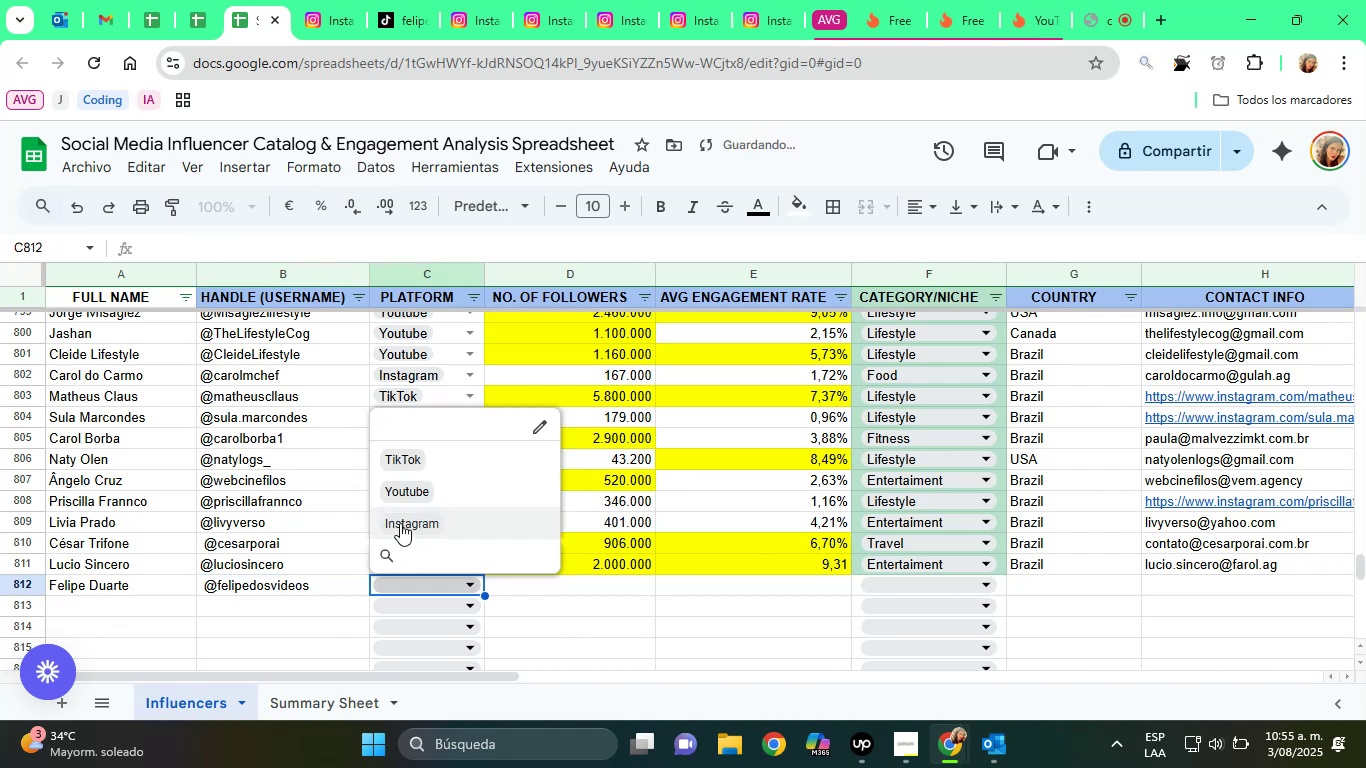 
left_click([397, 460])
 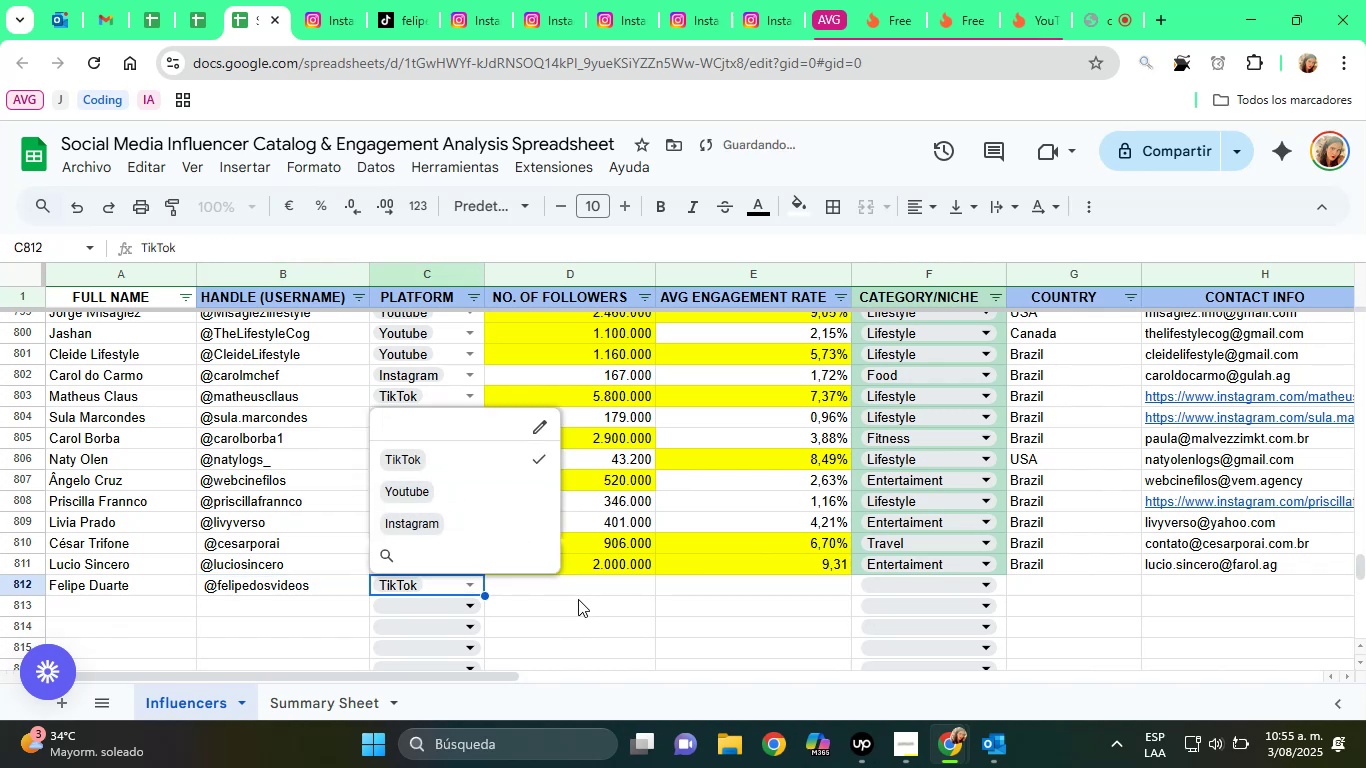 
left_click([578, 599])
 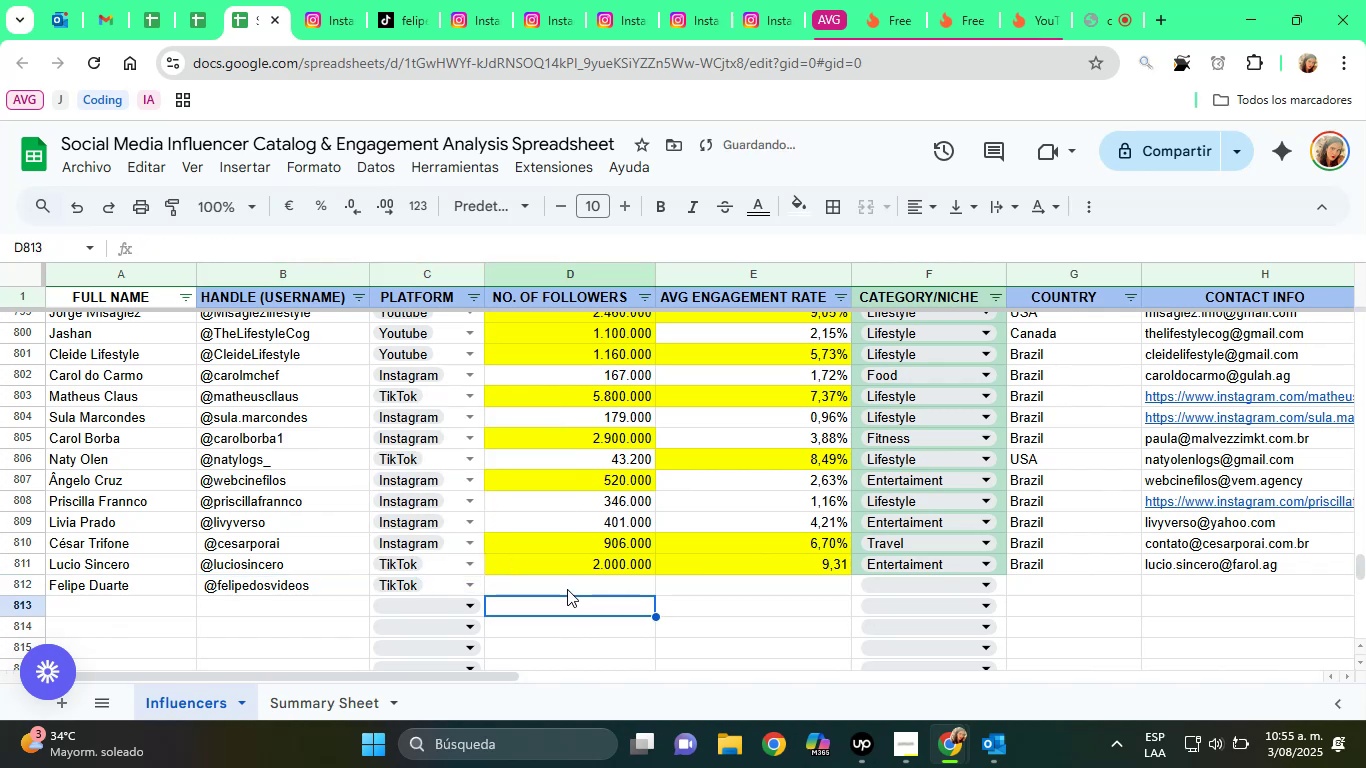 
left_click([567, 589])
 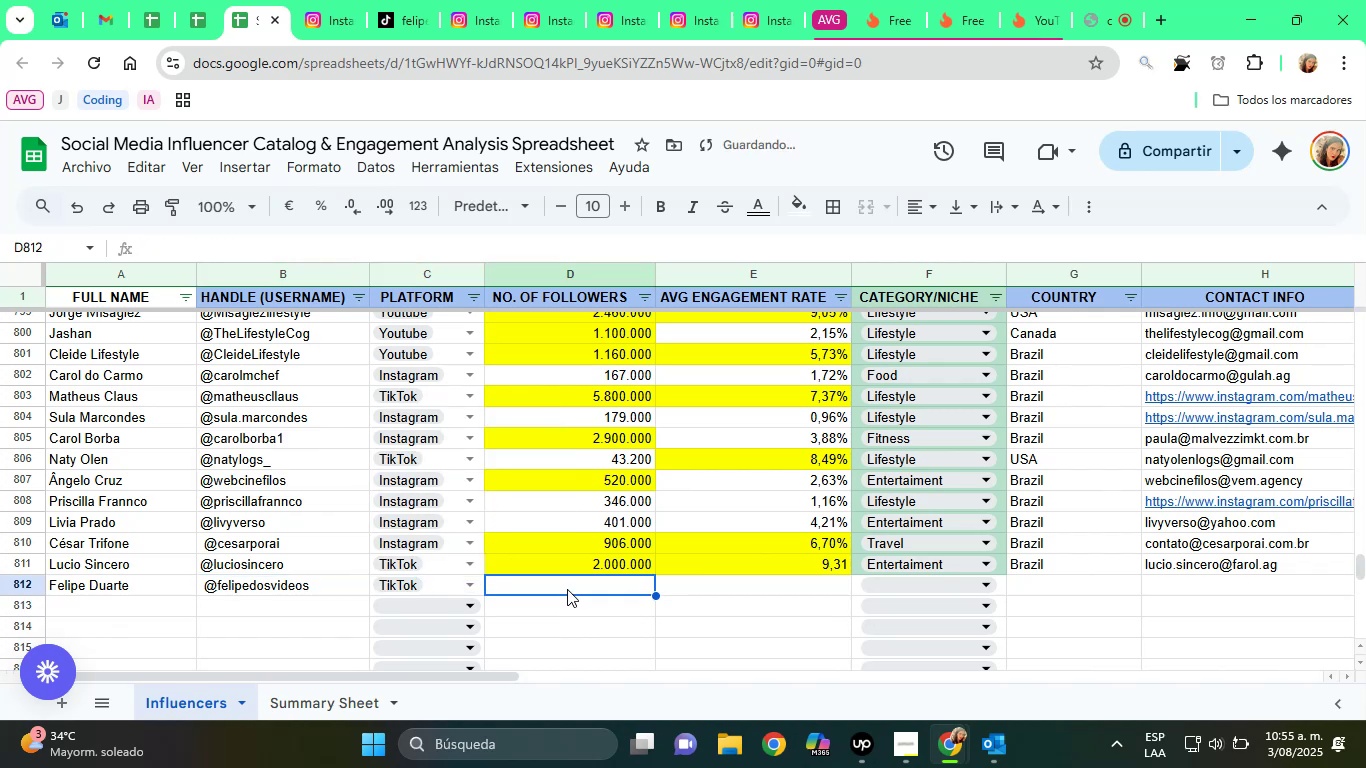 
type(3200000)
key(Tab)
 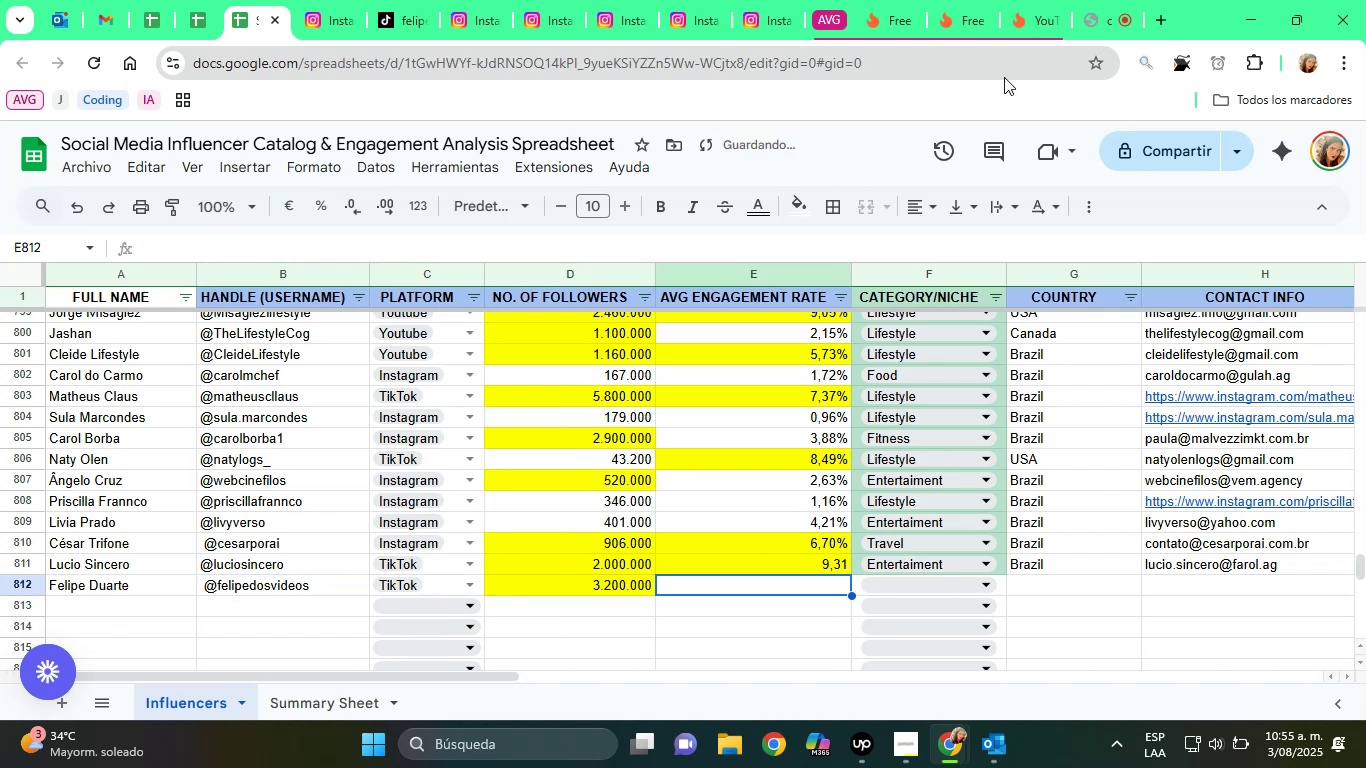 
left_click([965, 0])
 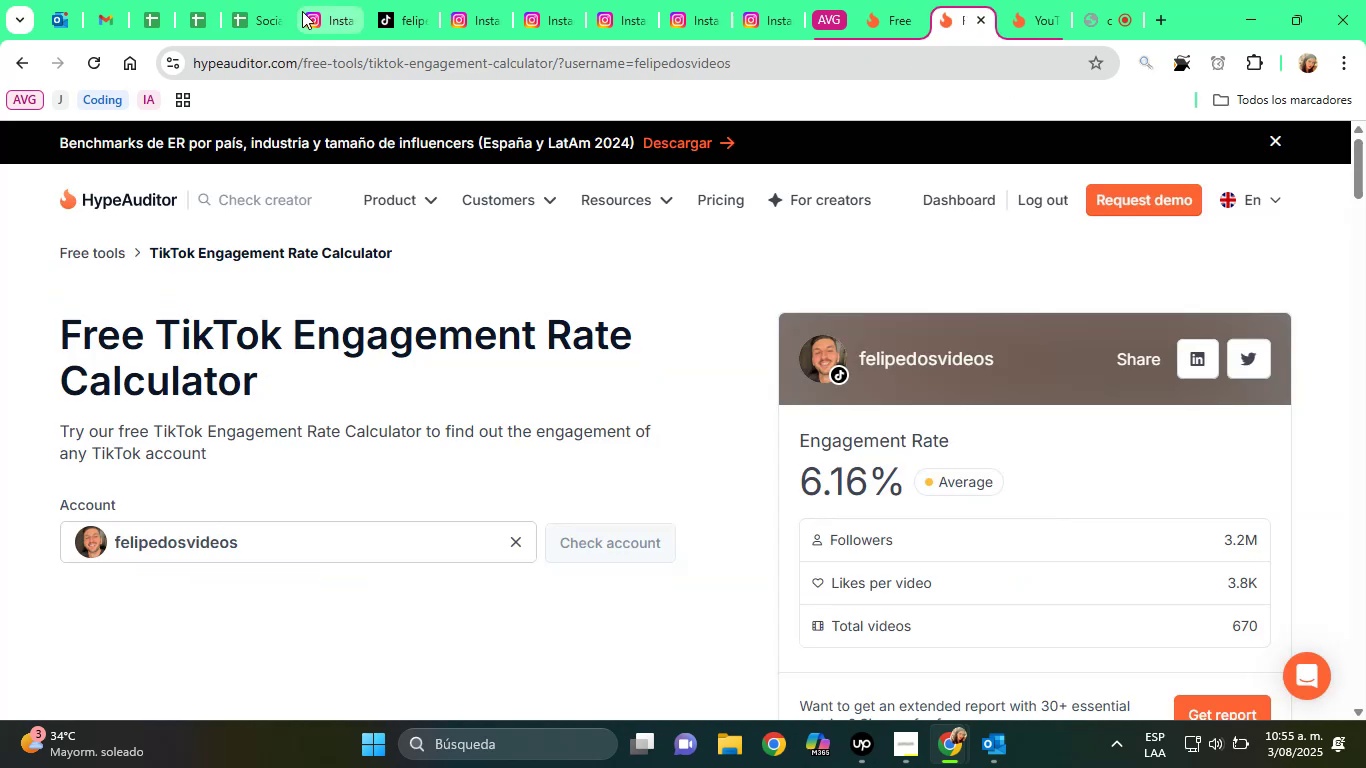 
left_click([277, 0])
 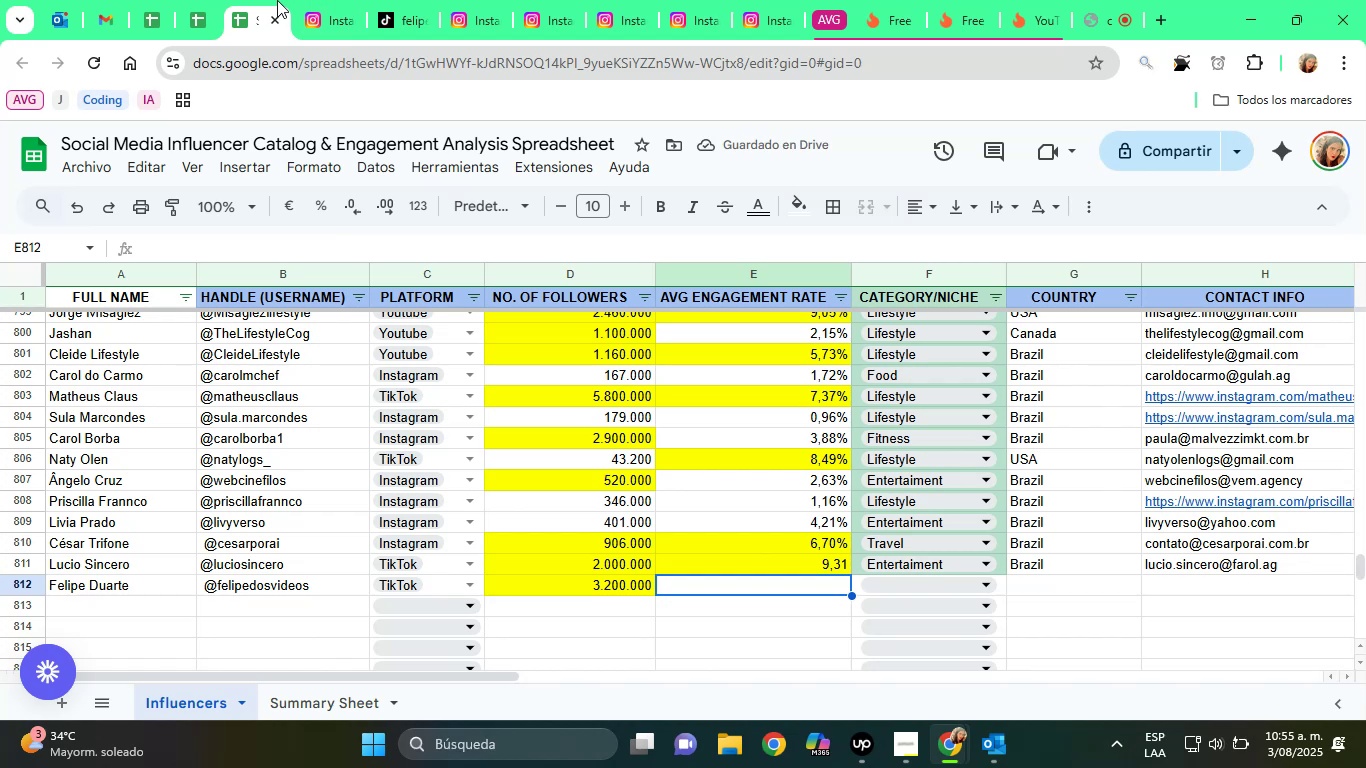 
type(6,16%)
 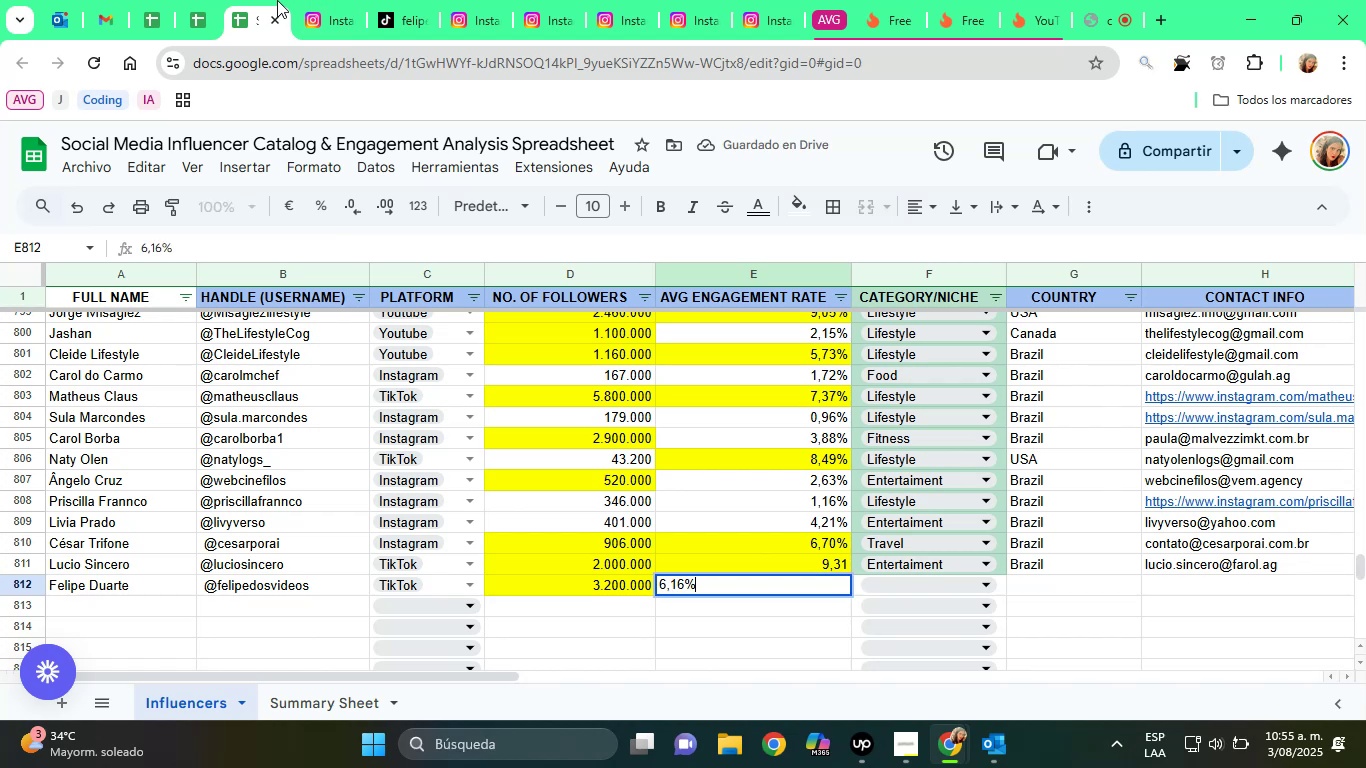 
 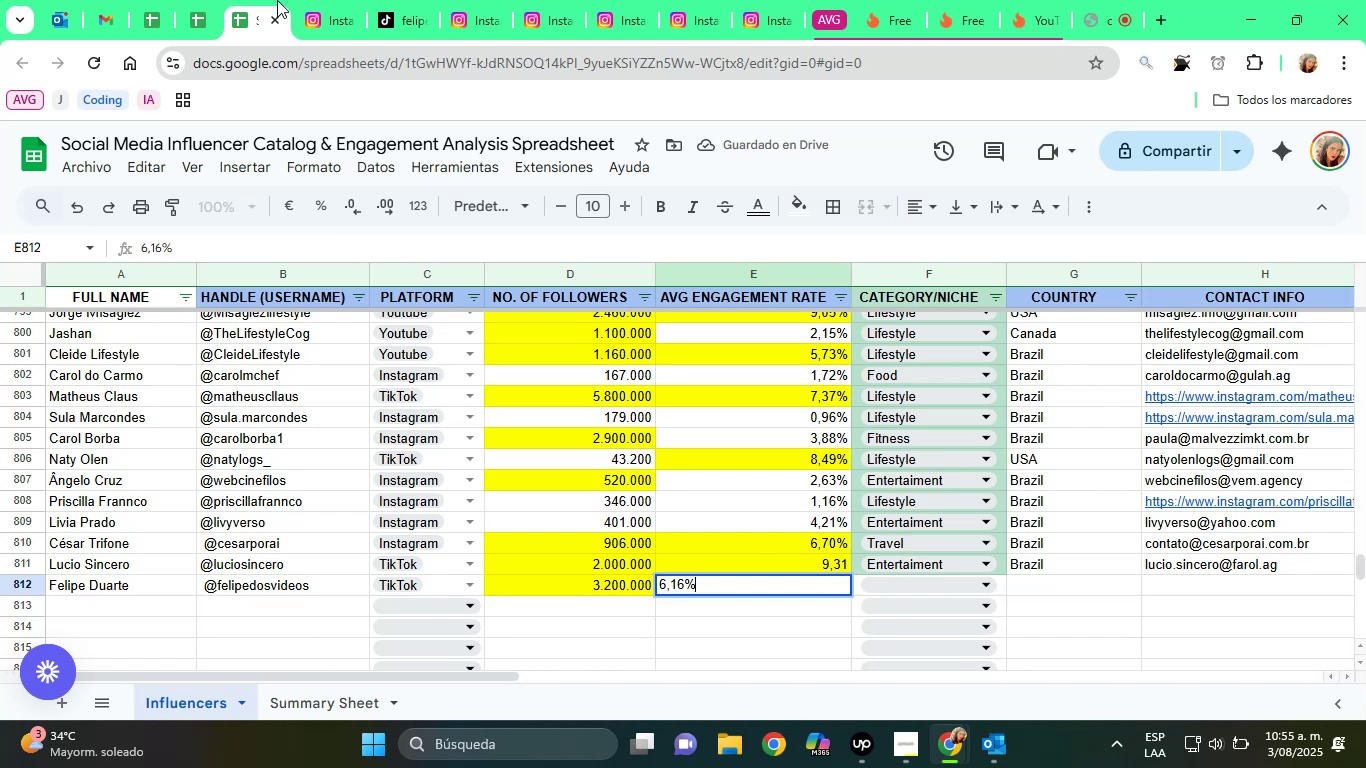 
key(Enter)
 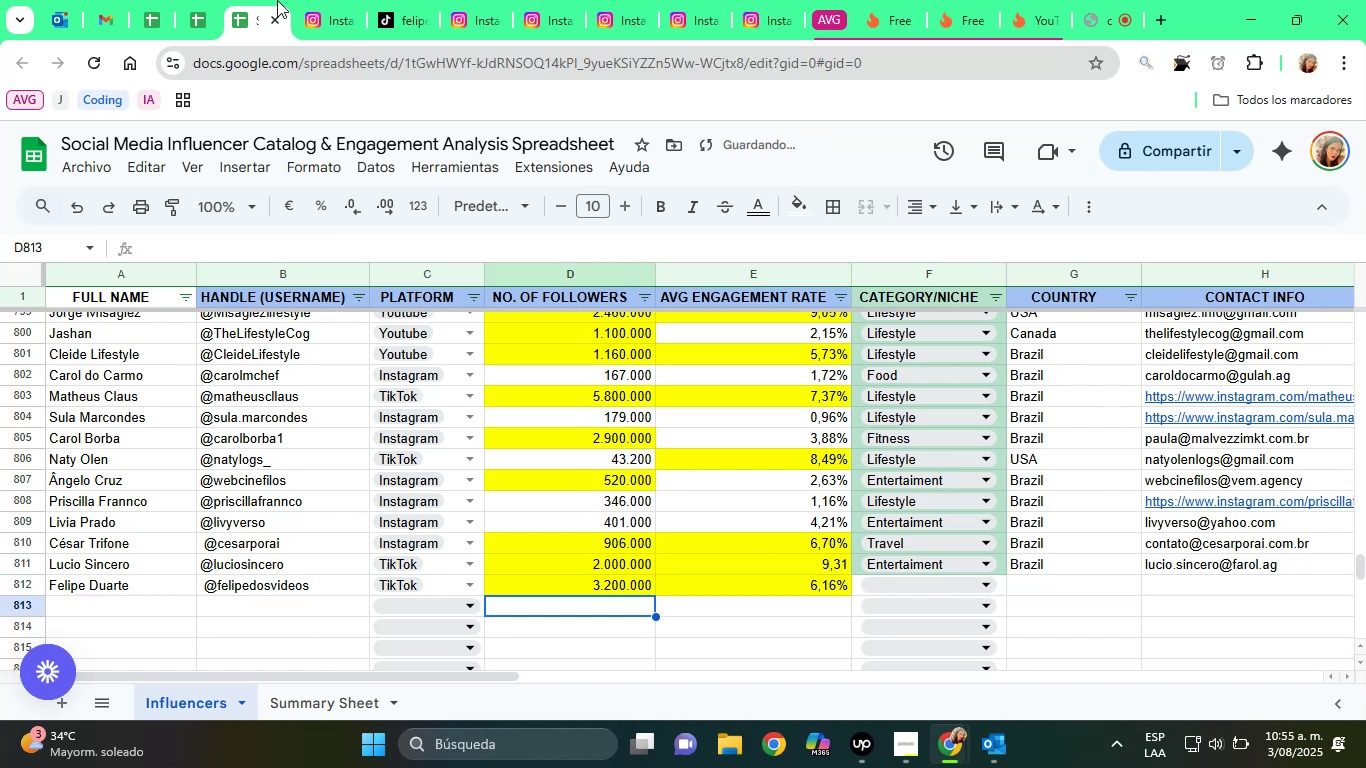 
key(ArrowUp)
 